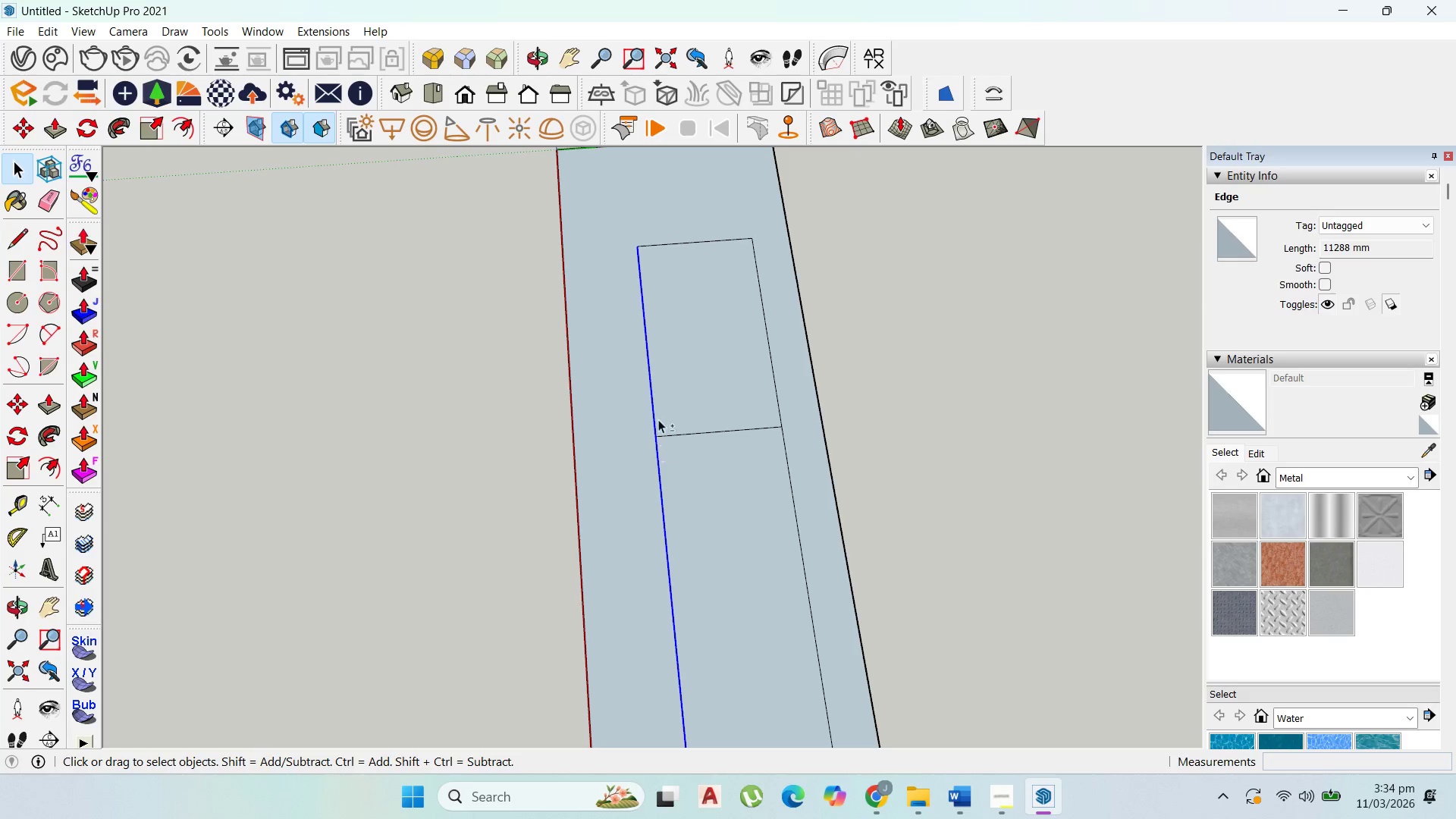 
scroll: coordinate [645, 234], scroll_direction: up, amount: 2.0
 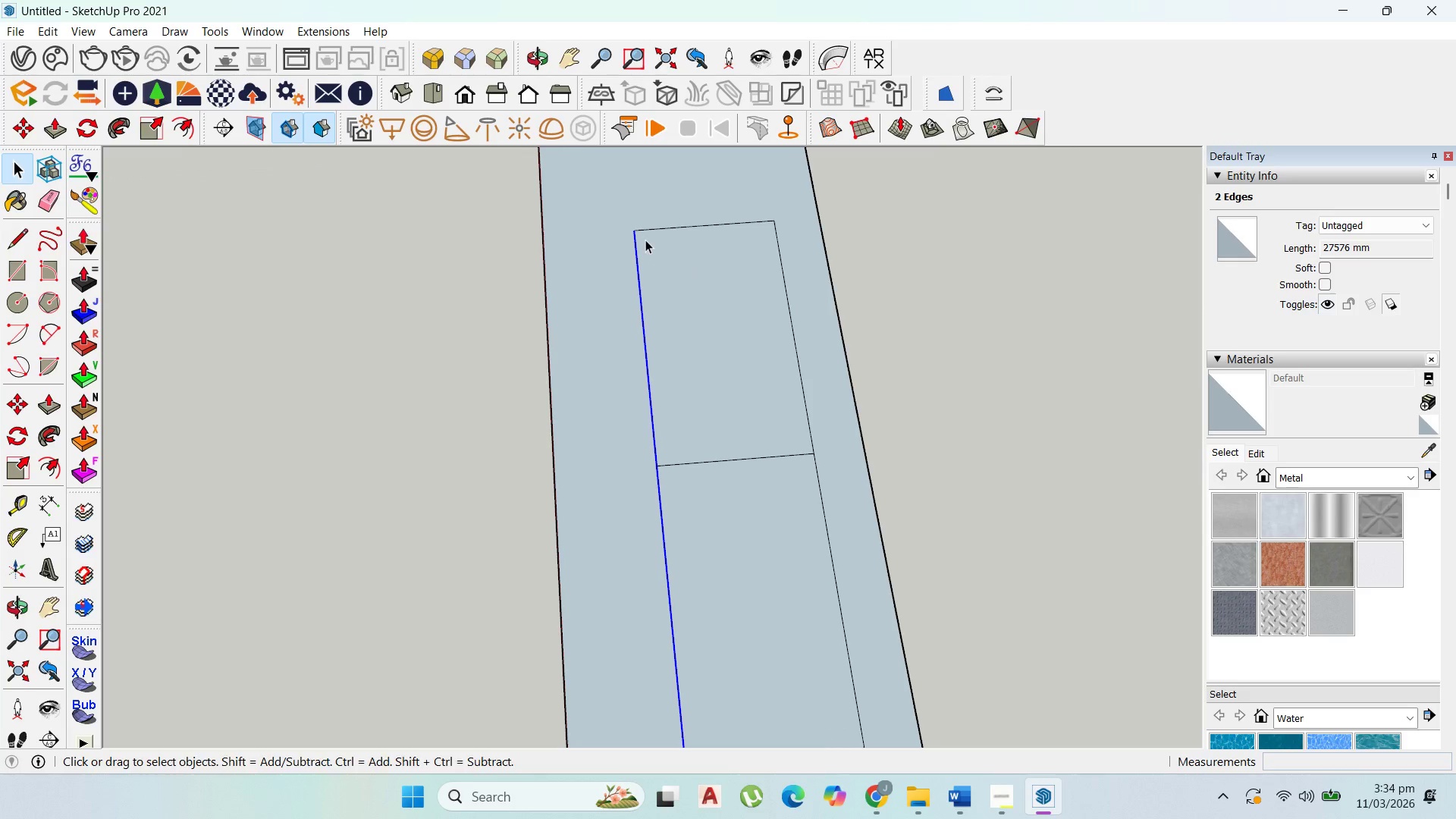 
key(M)
 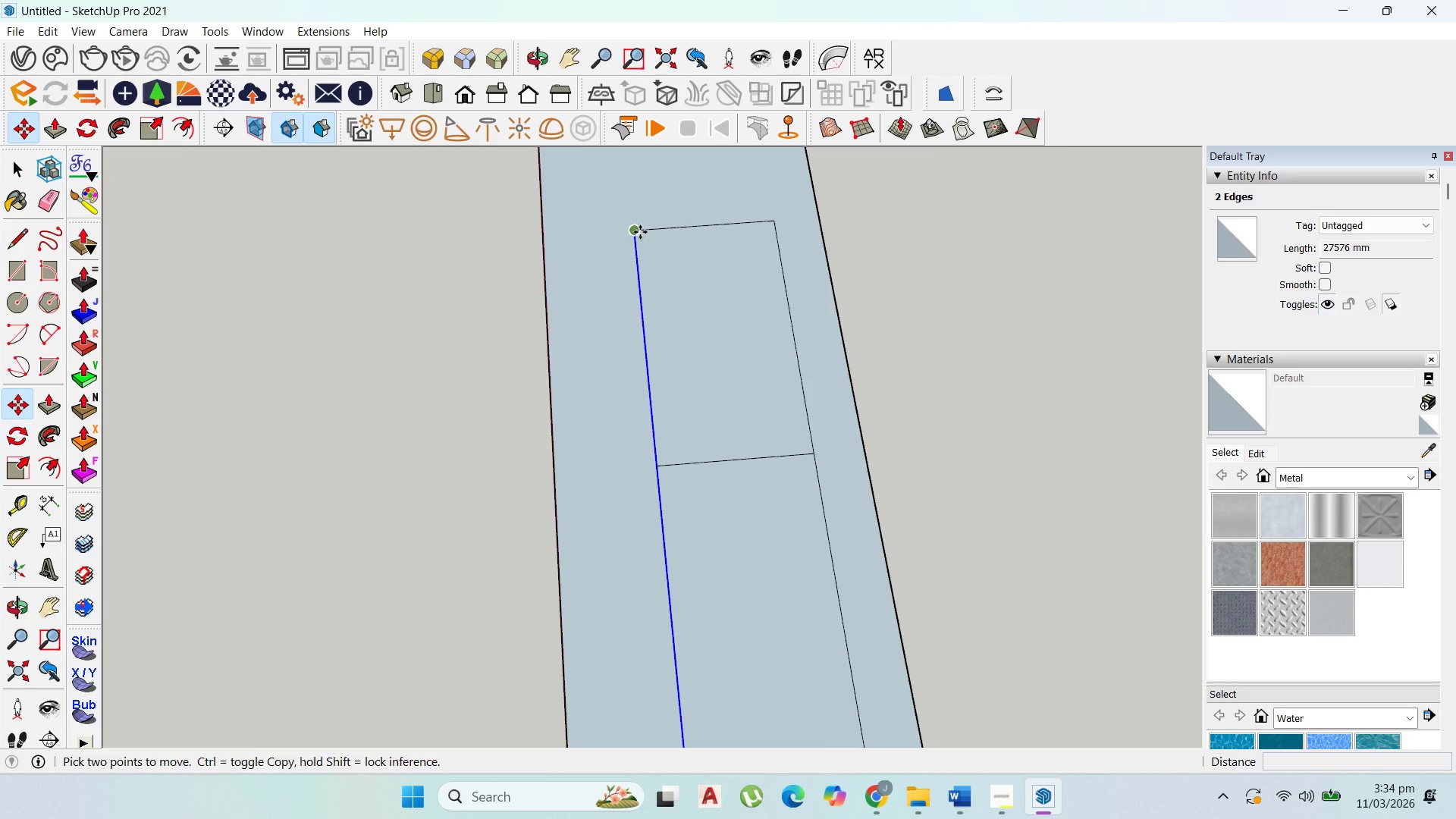 
key(Control+ControlLeft)
 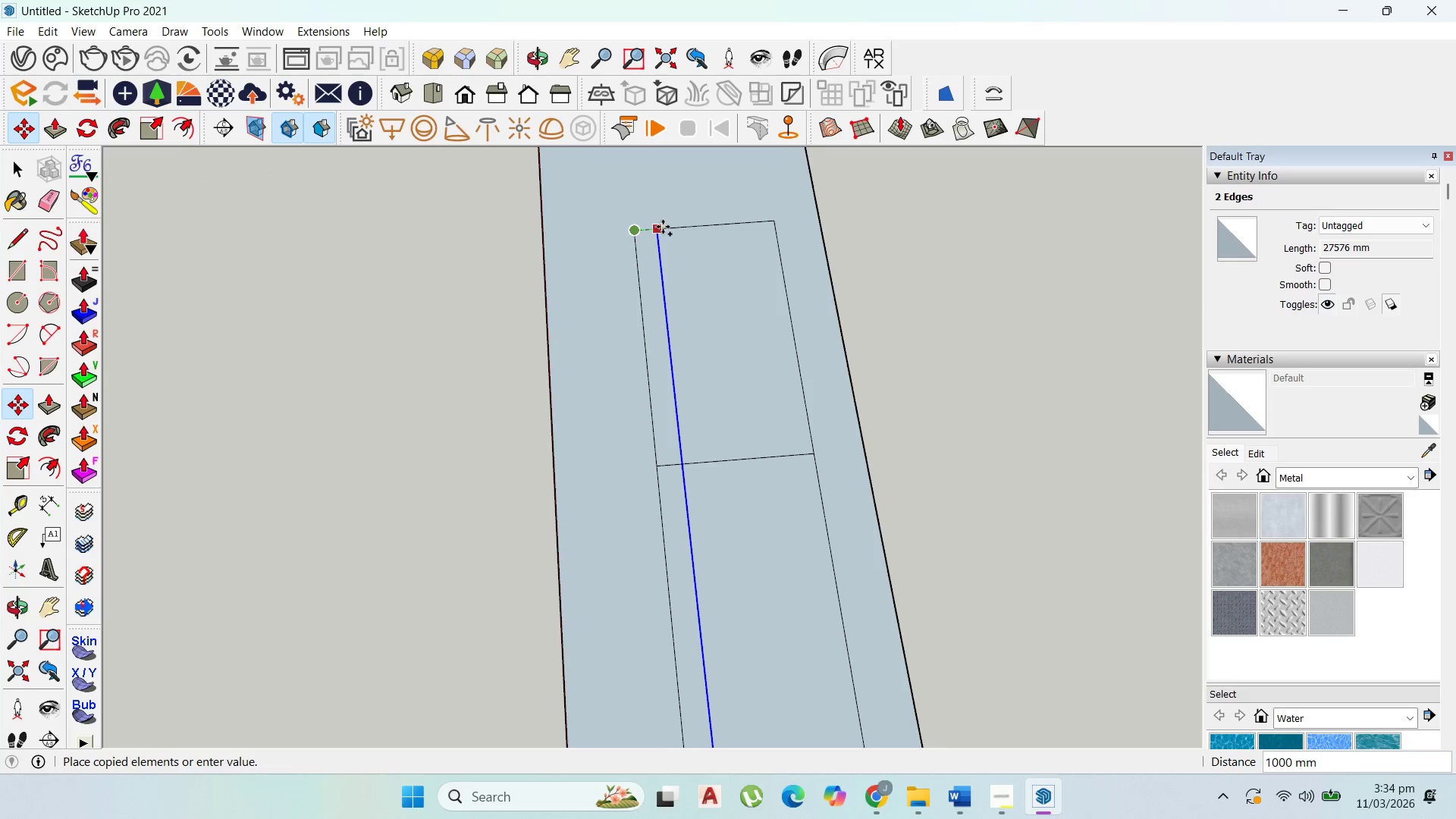 
scroll: coordinate [666, 227], scroll_direction: none, amount: 0.0
 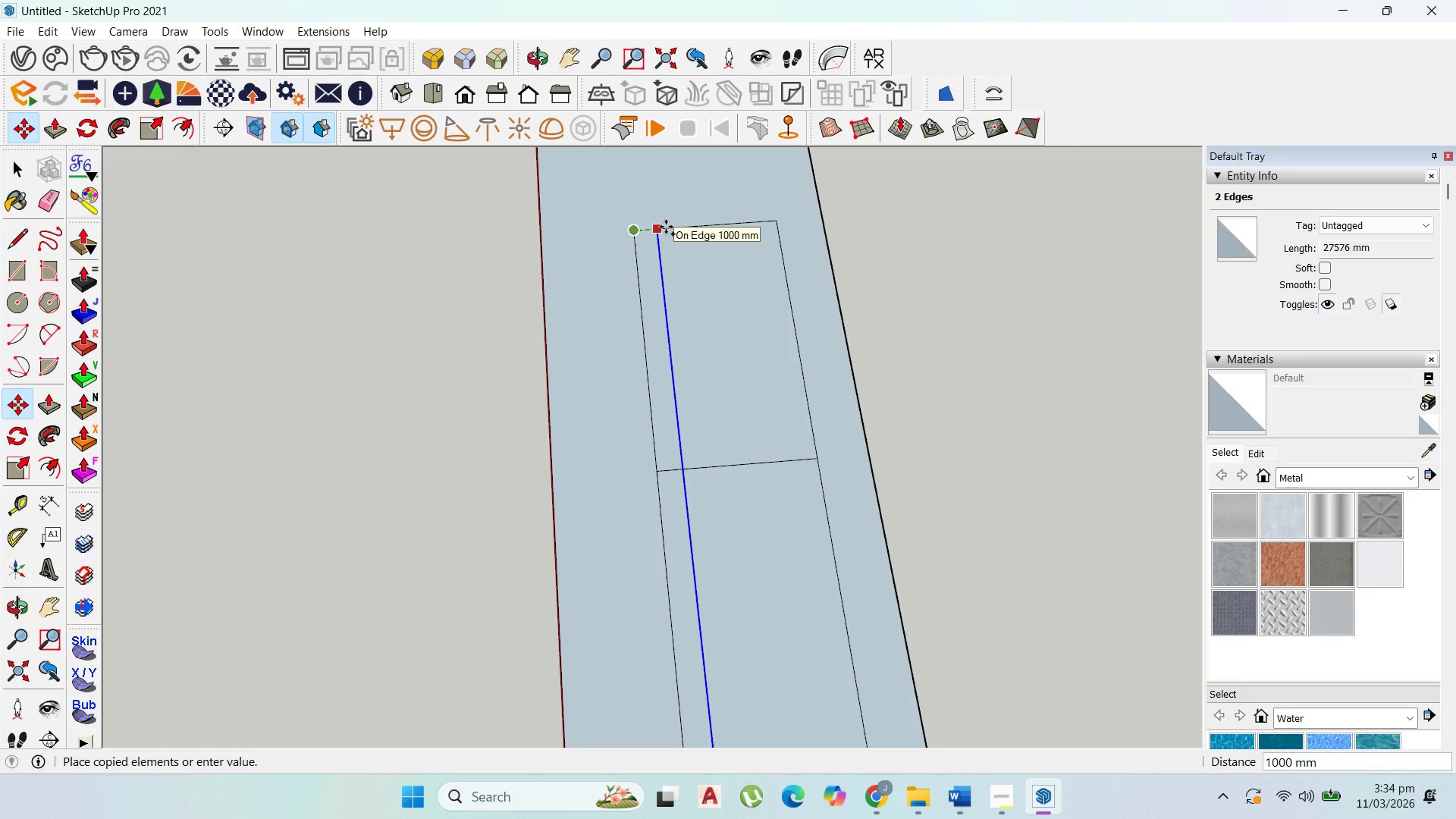 
left_click([666, 227])
 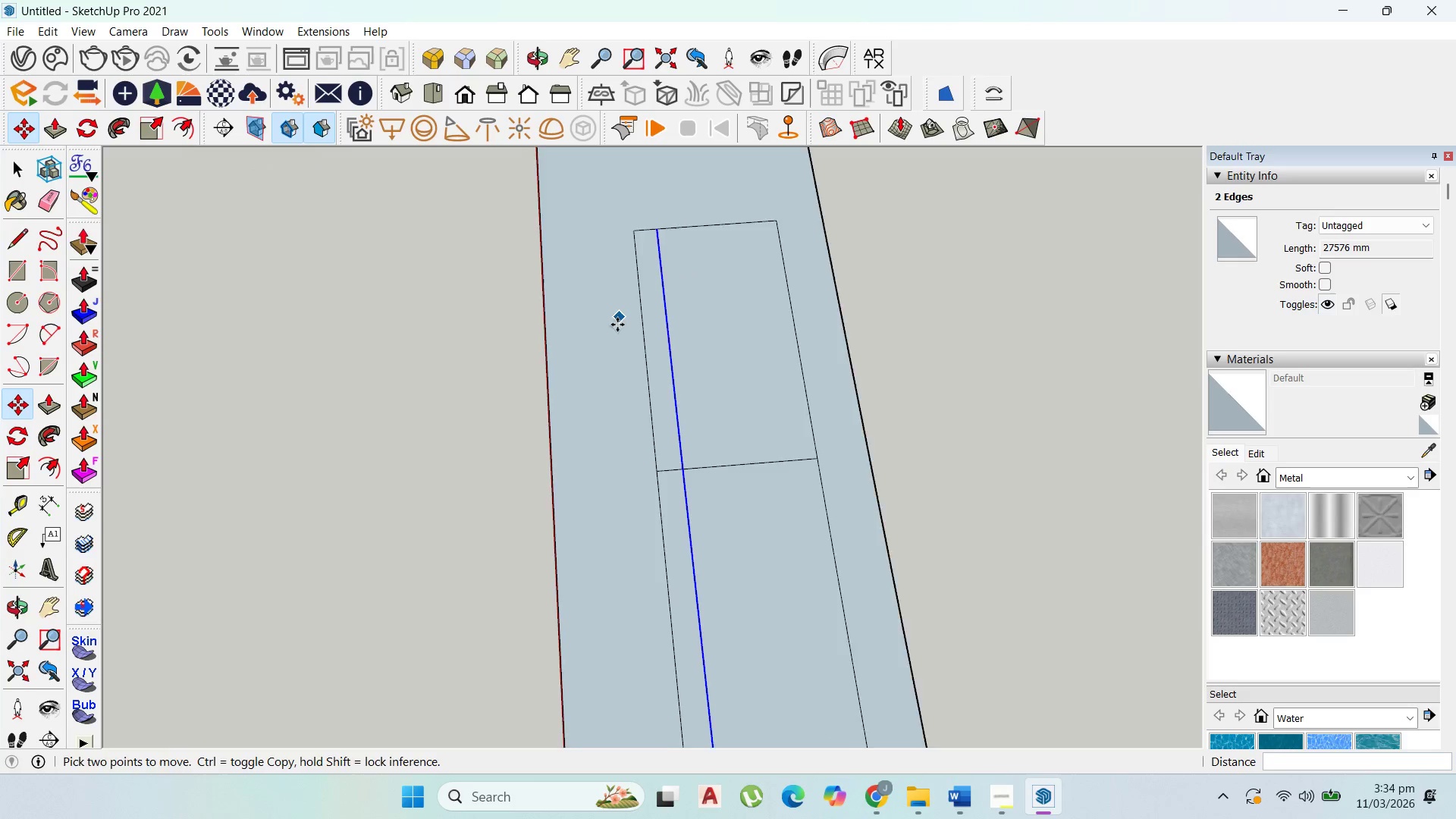 
scroll: coordinate [618, 326], scroll_direction: down, amount: 2.0
 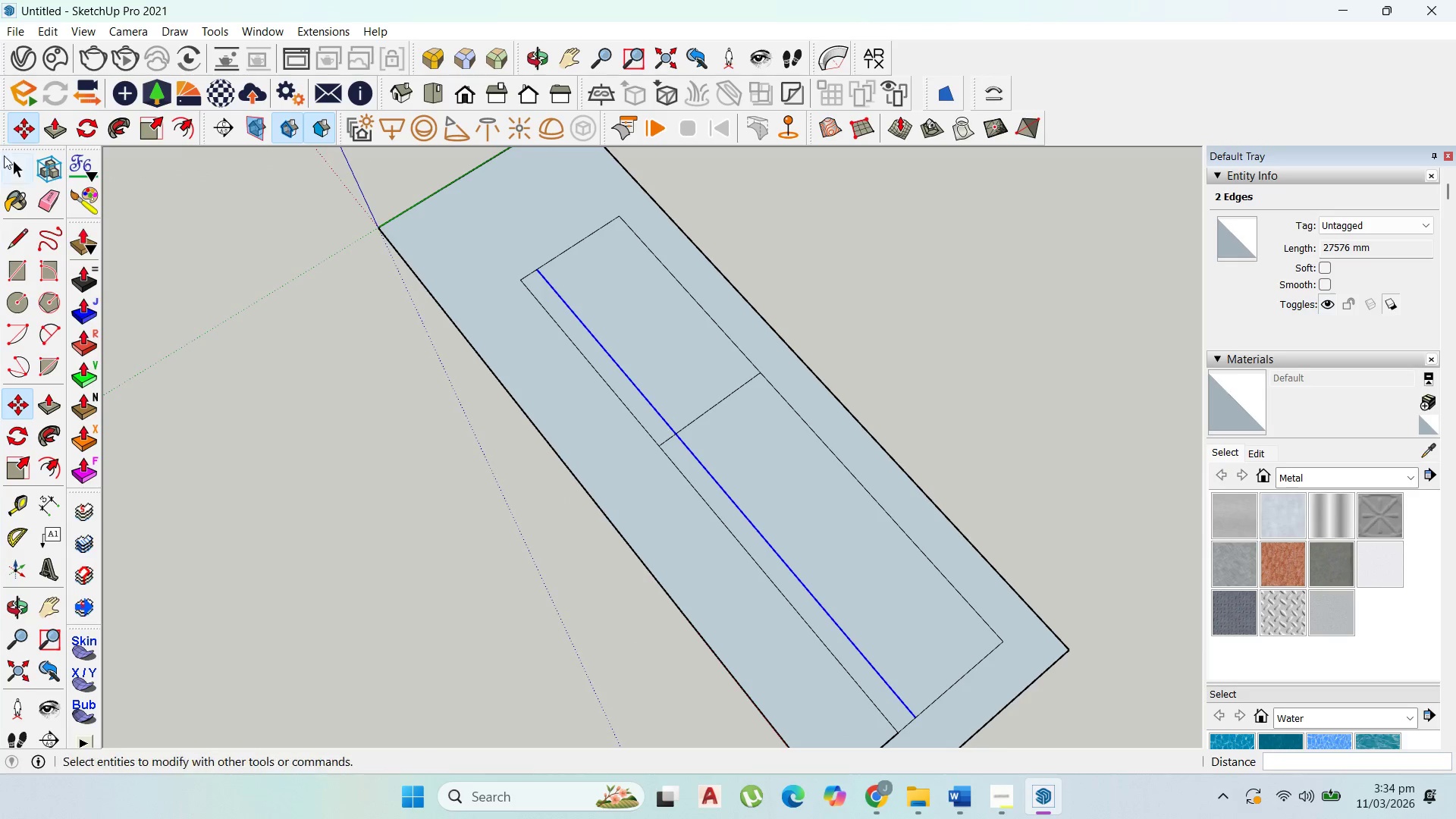 
left_click([13, 158])
 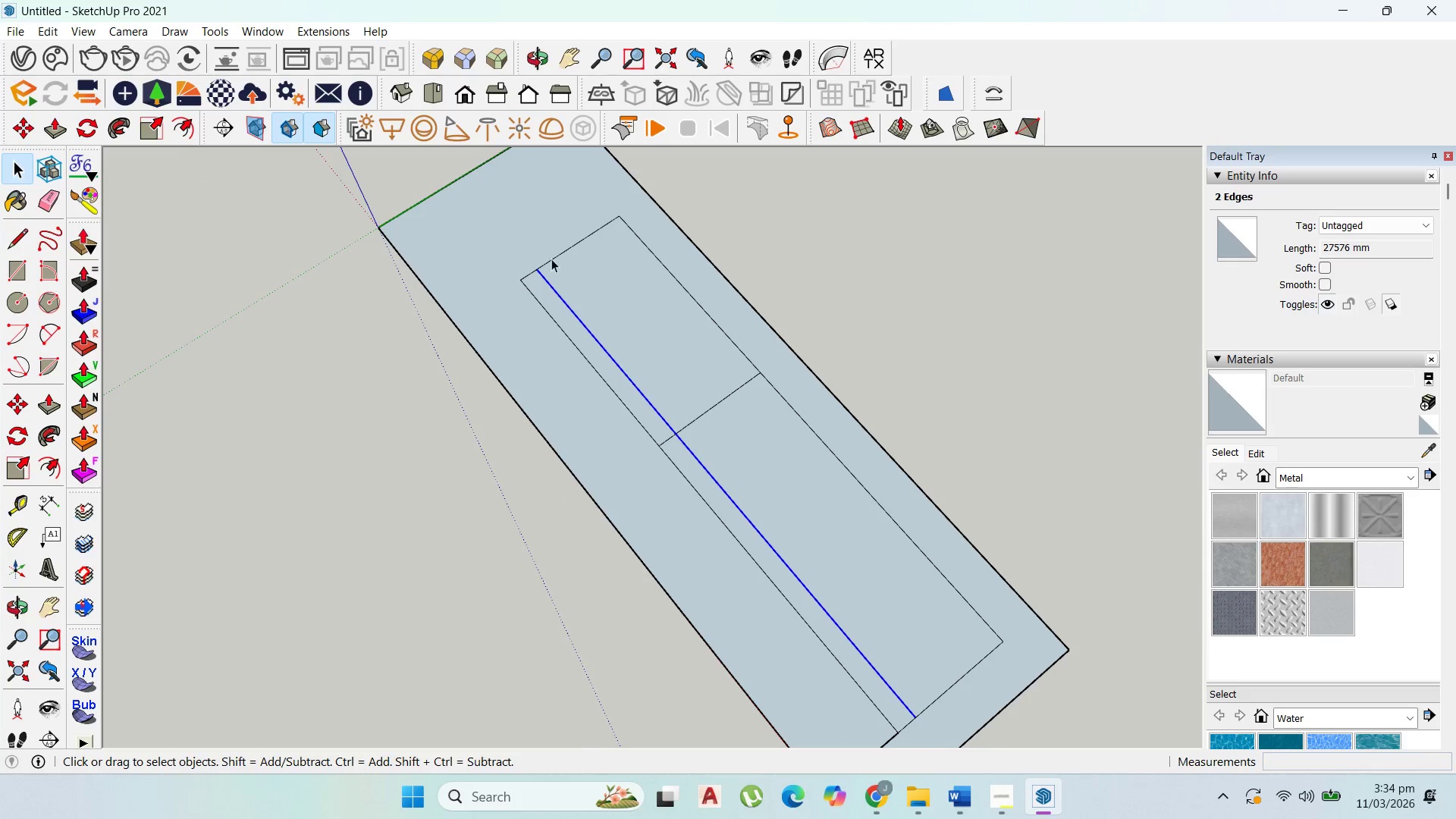 
left_click([601, 272])
 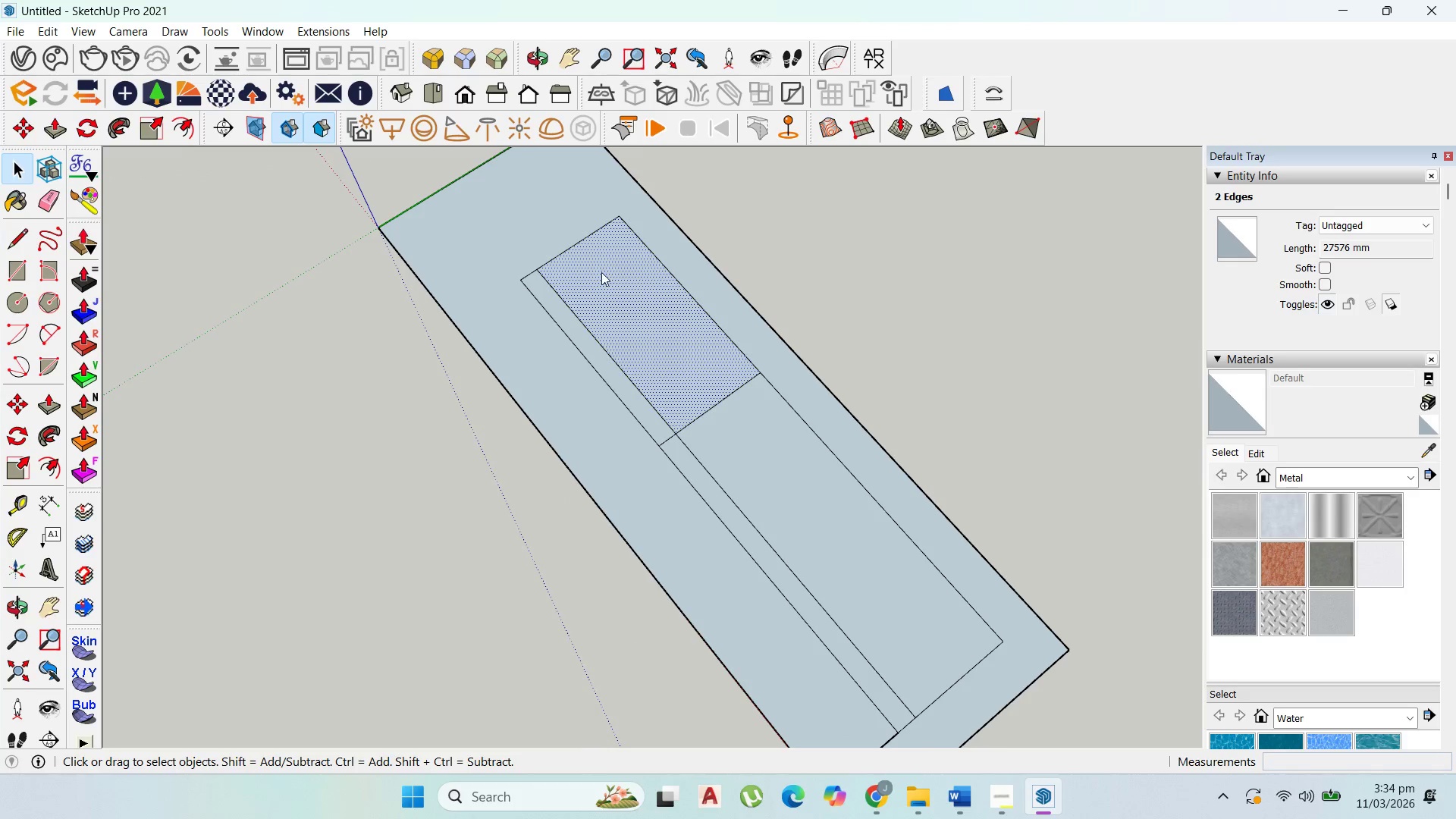 
right_click([601, 272])
 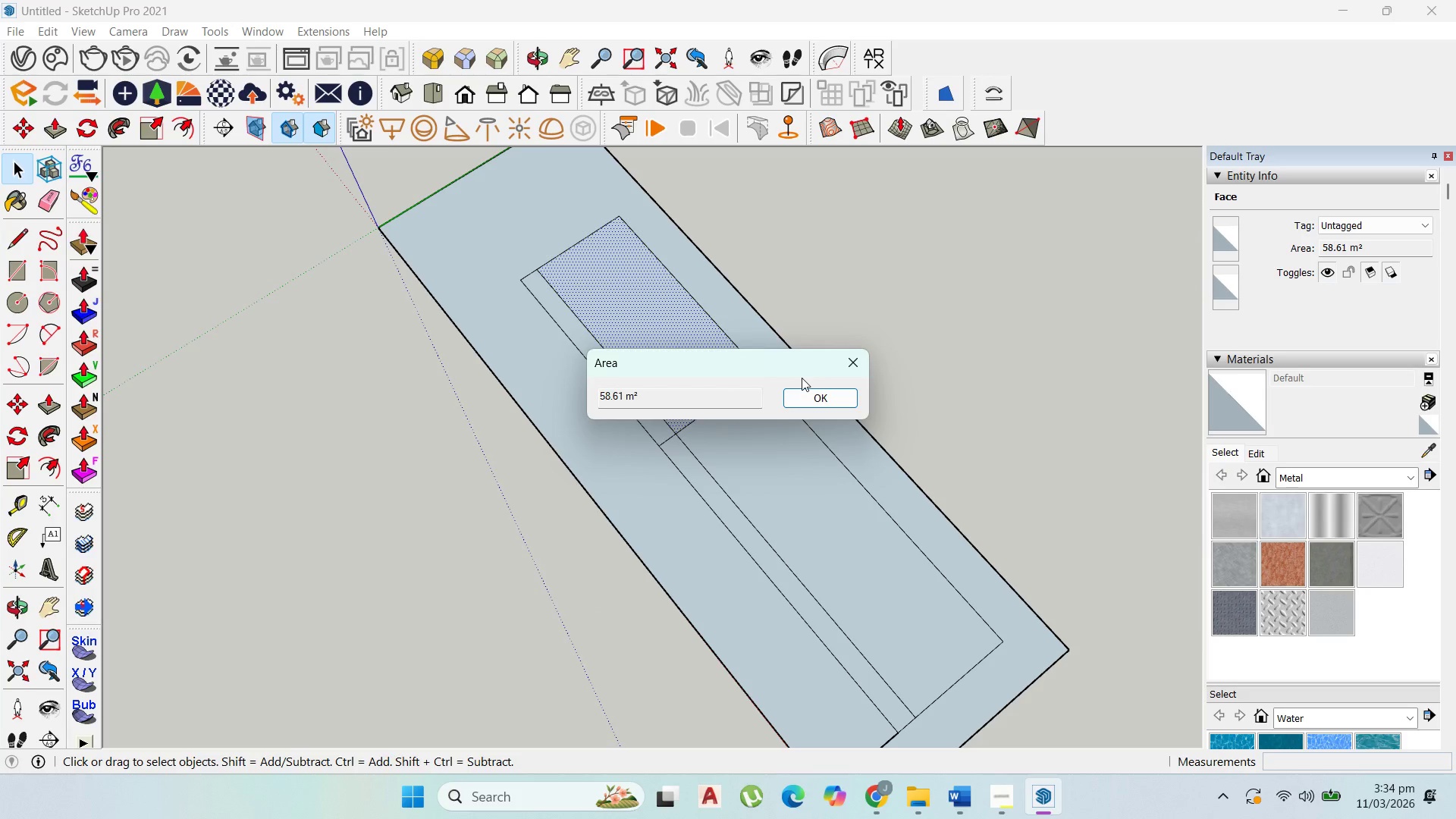 
left_click([845, 363])
 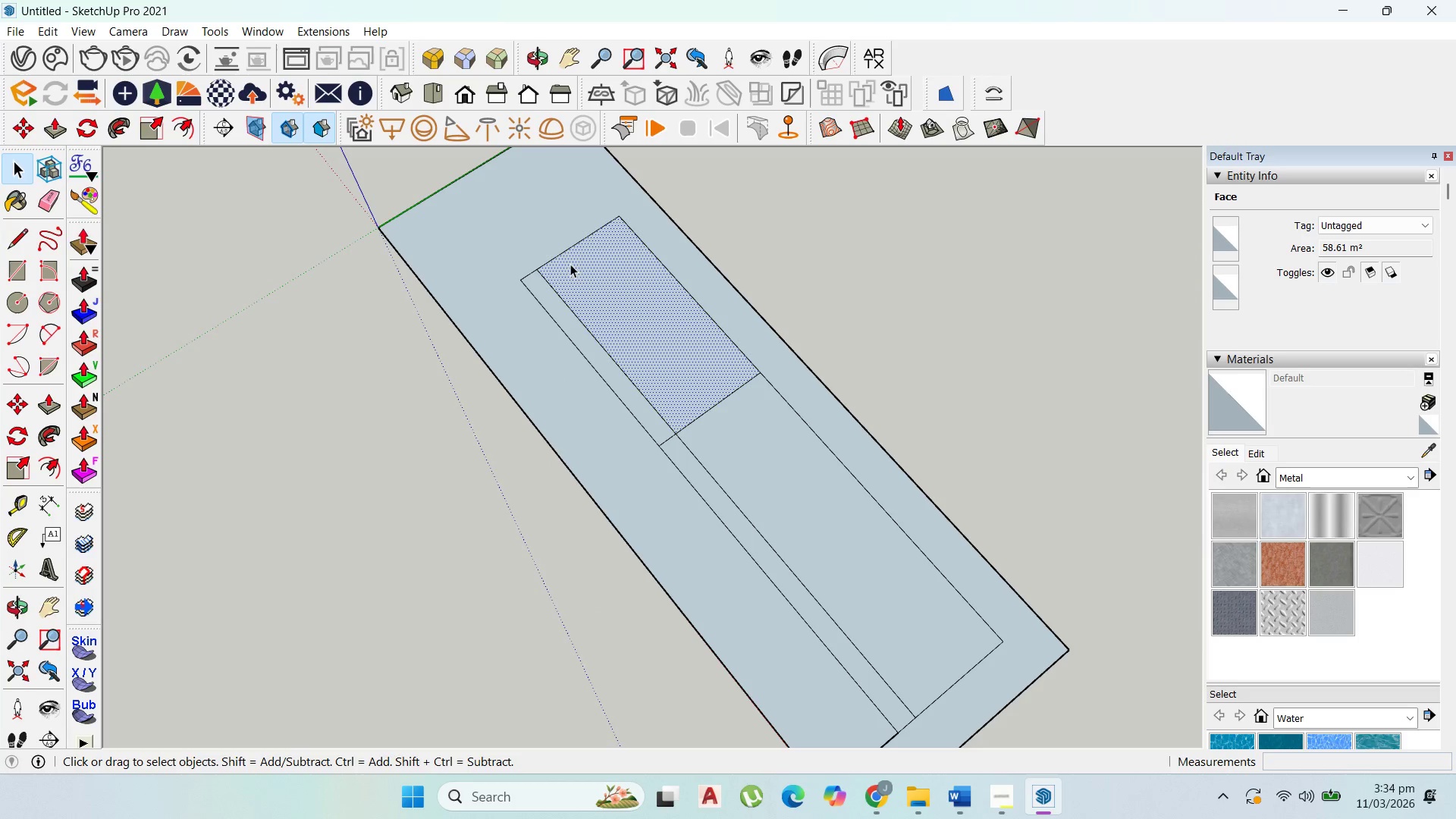 
left_click([562, 258])
 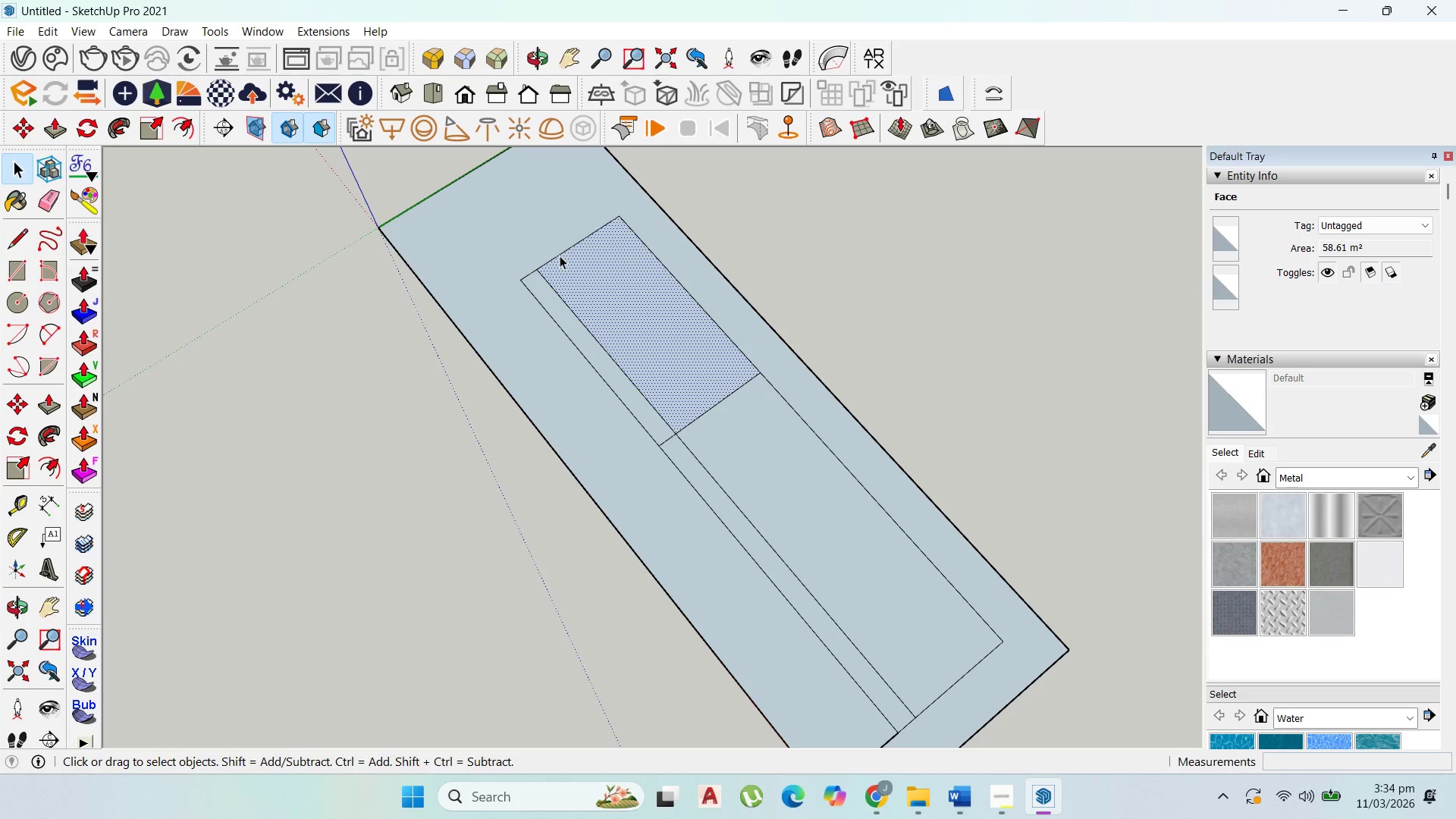 
left_click([560, 256])
 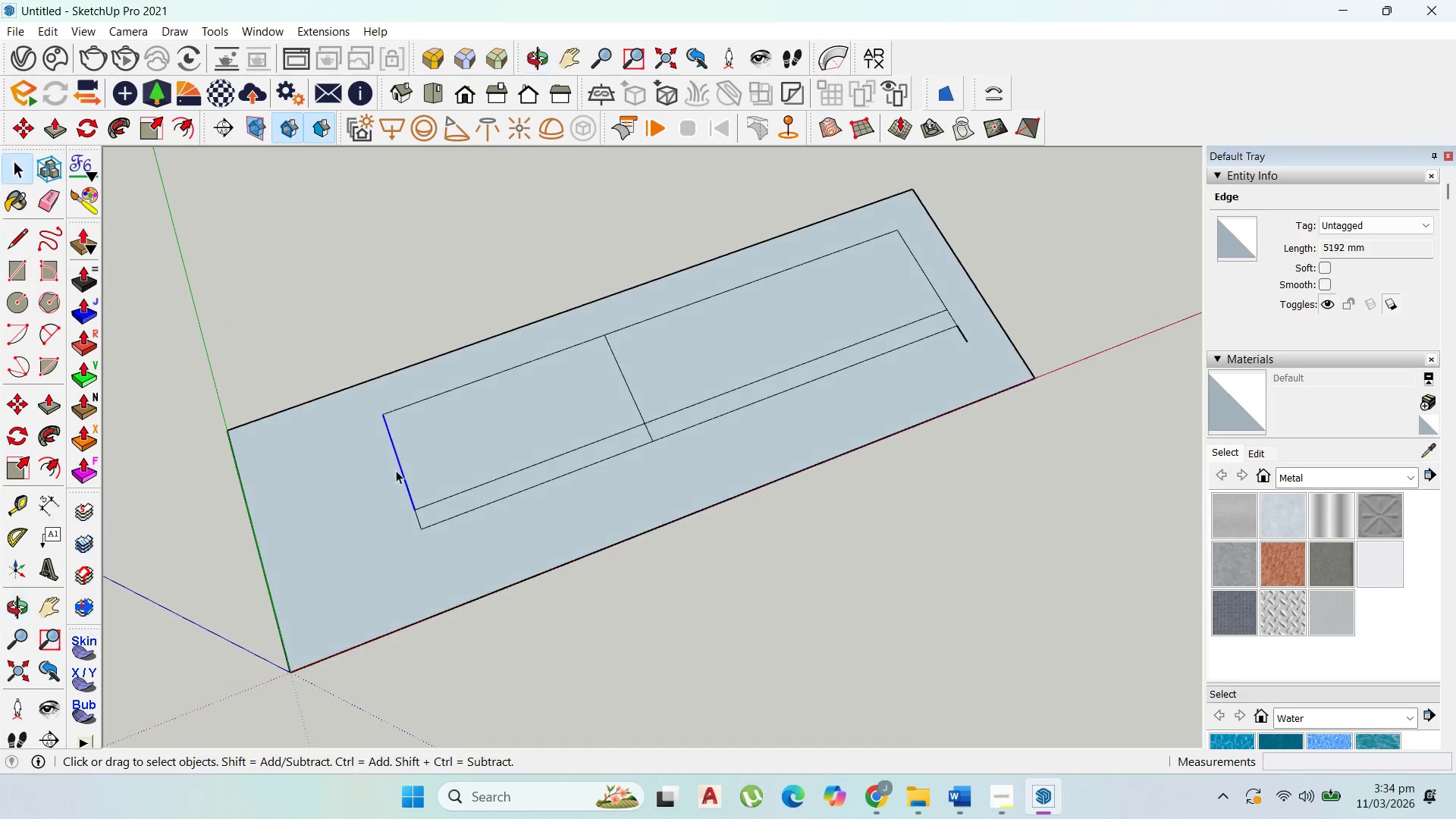 
hold_key(key=ShiftLeft, duration=0.88)
scroll: coordinate [409, 518], scroll_direction: up, amount: 3.0
 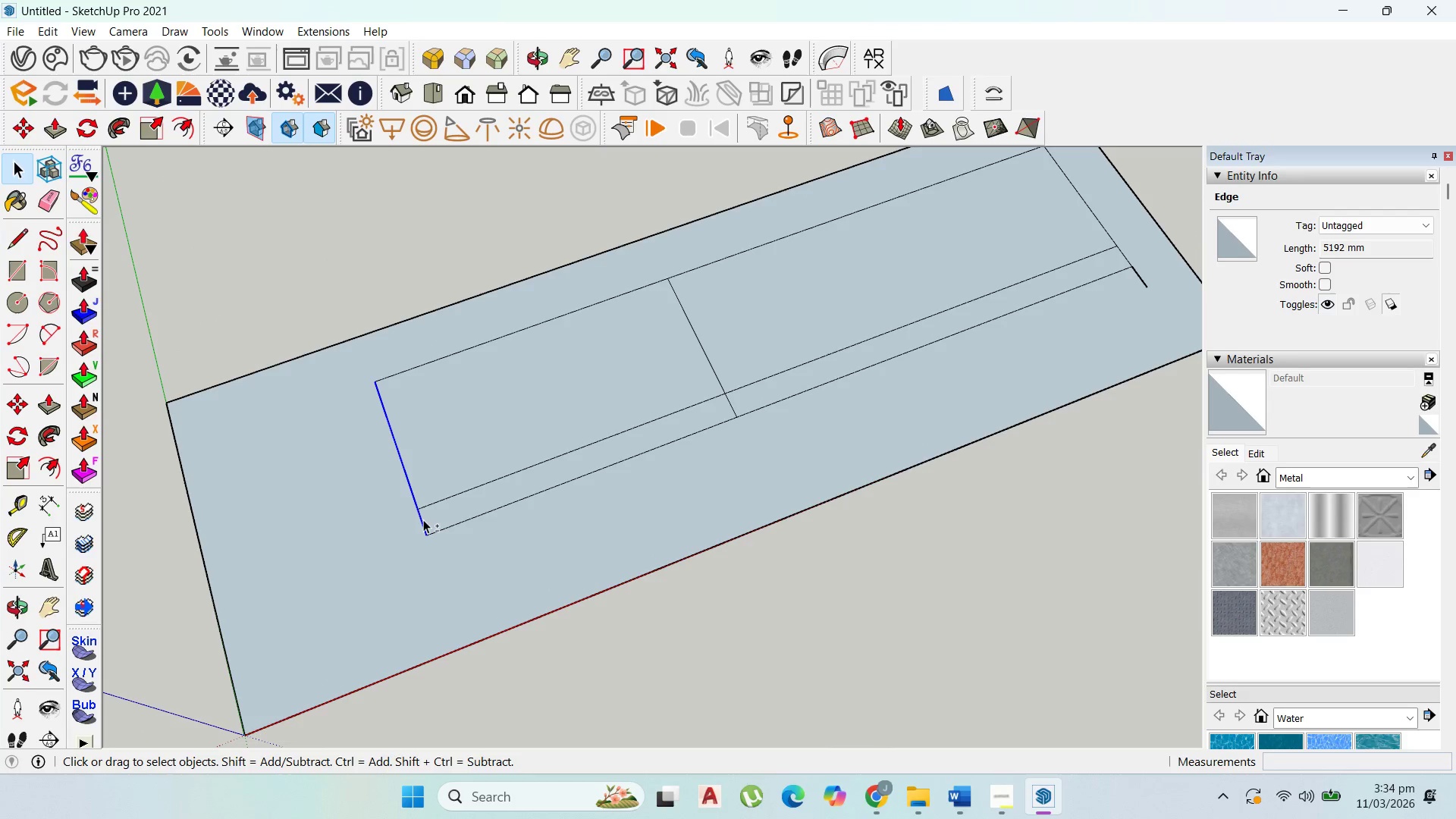 
key(M)
 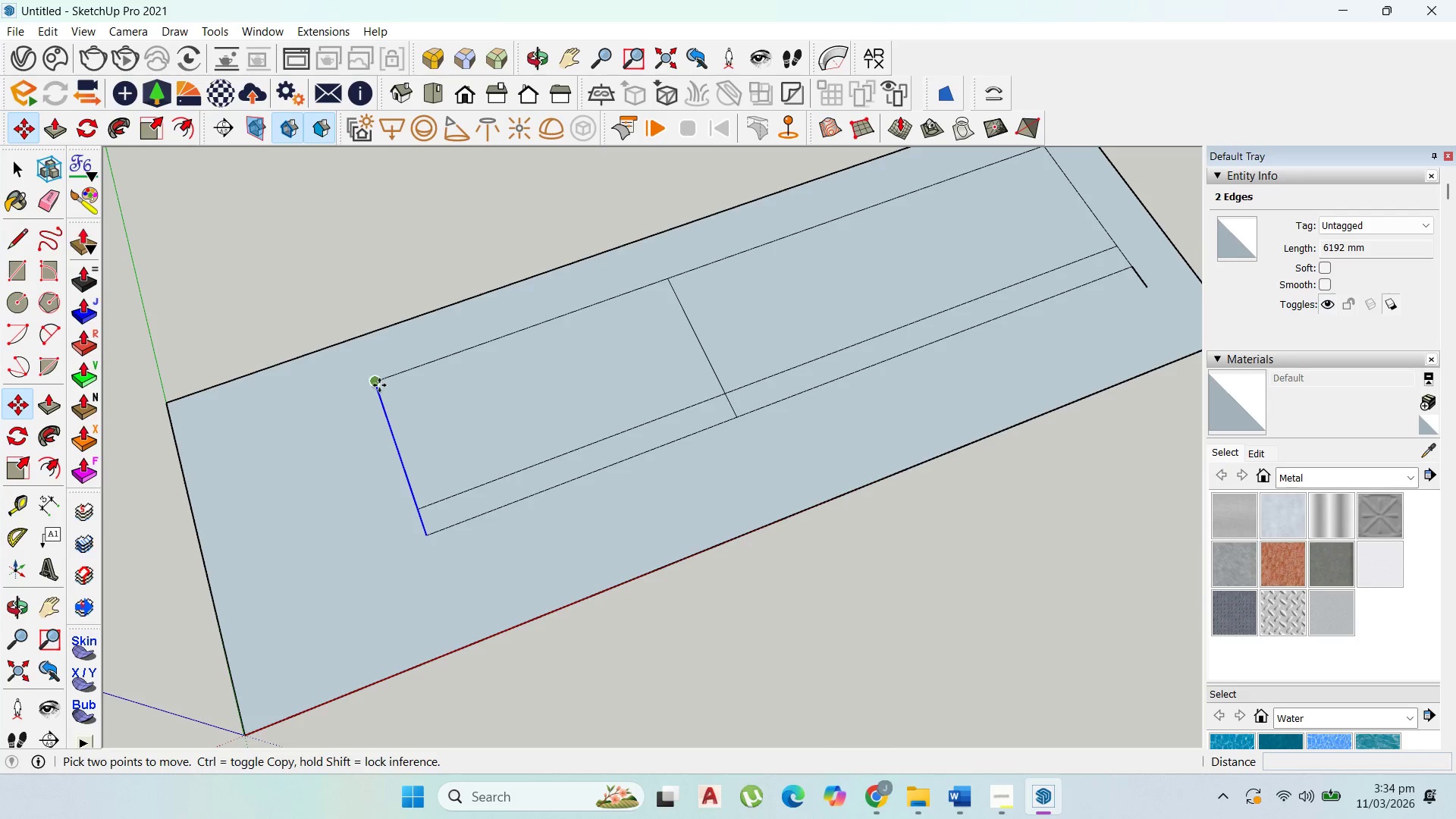 
key(Control+ControlLeft)
 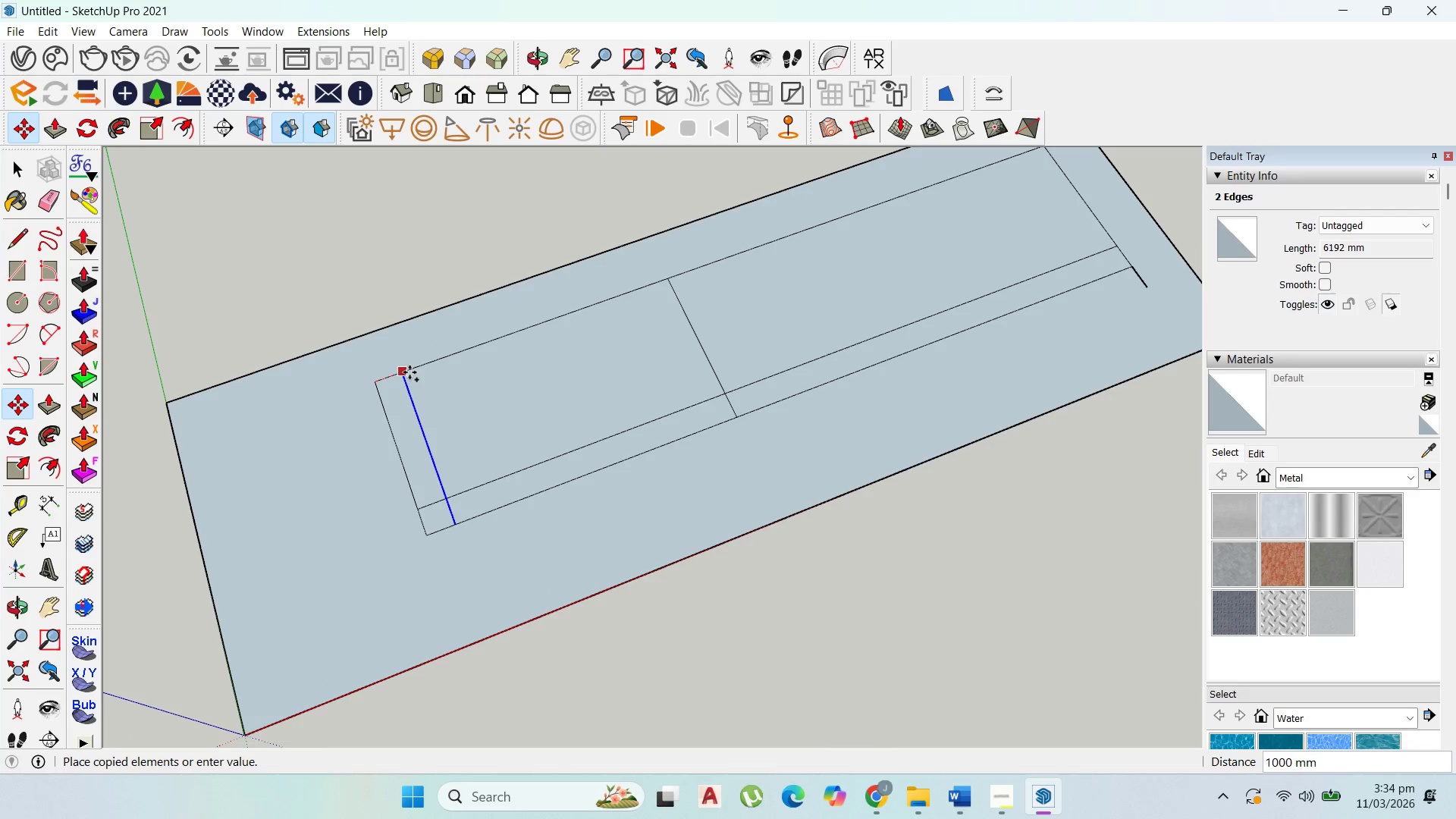 
left_click([410, 372])
 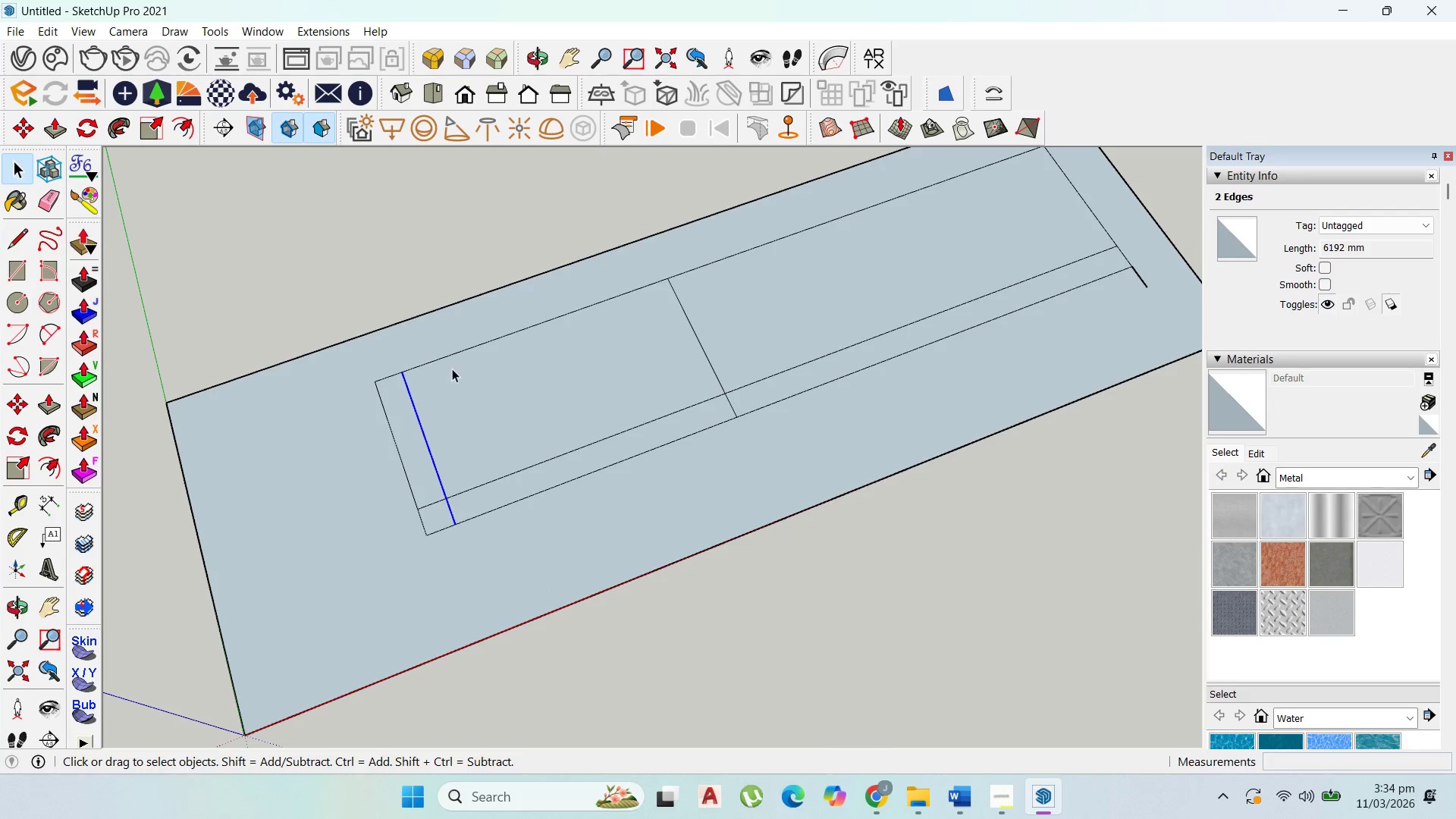 
right_click([458, 379])
 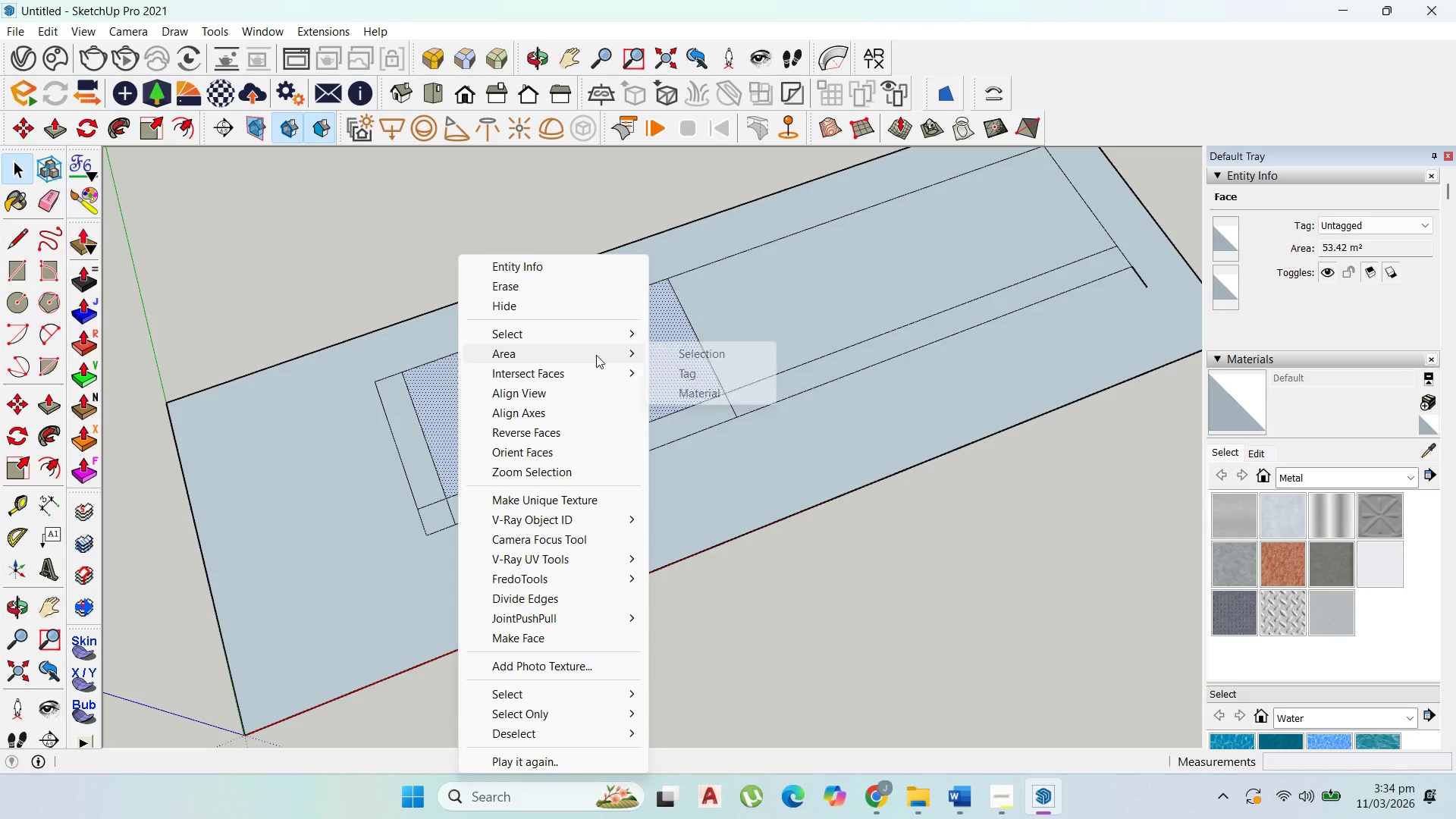 
left_click([675, 347])
 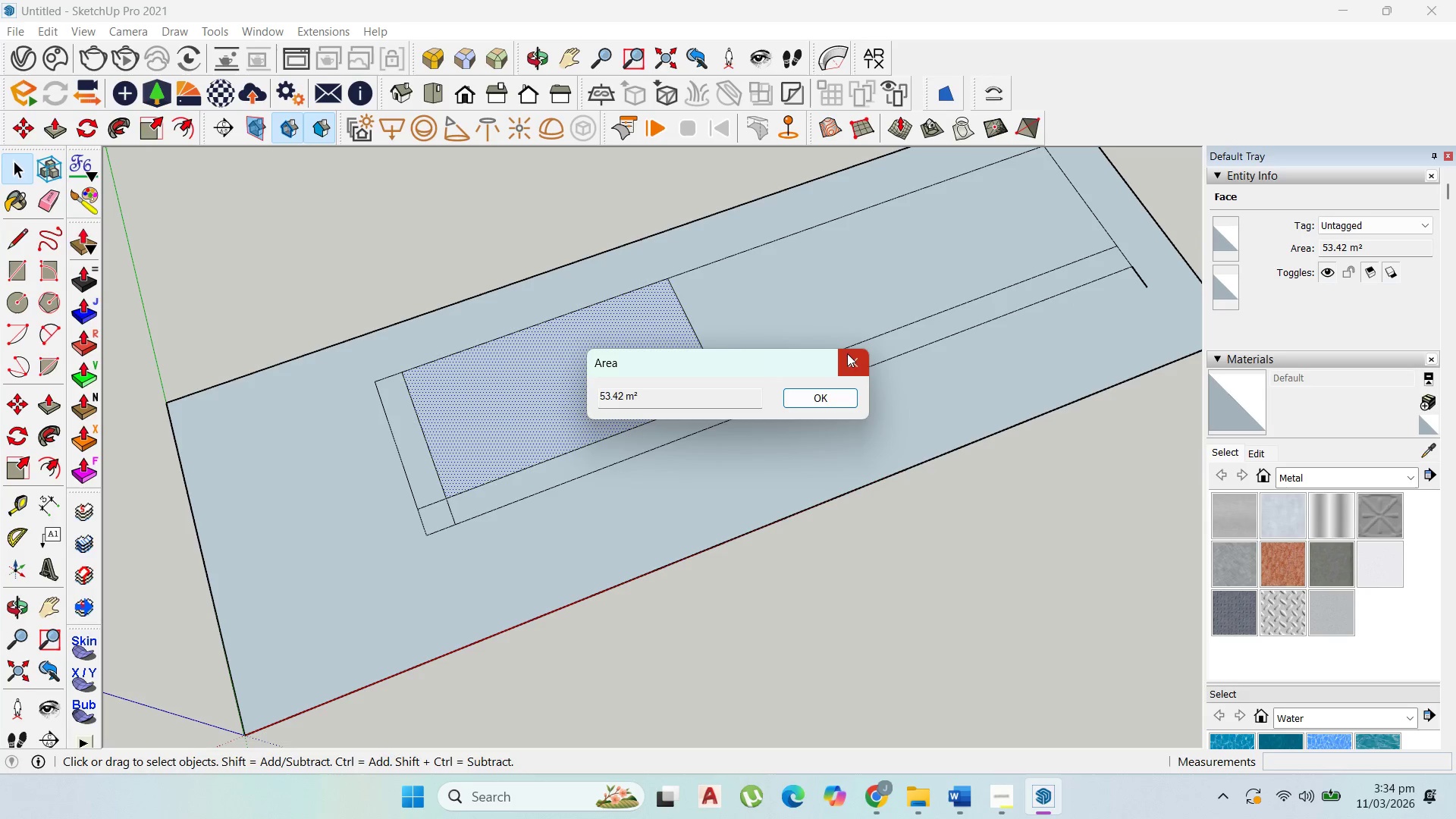 
left_click([849, 353])
 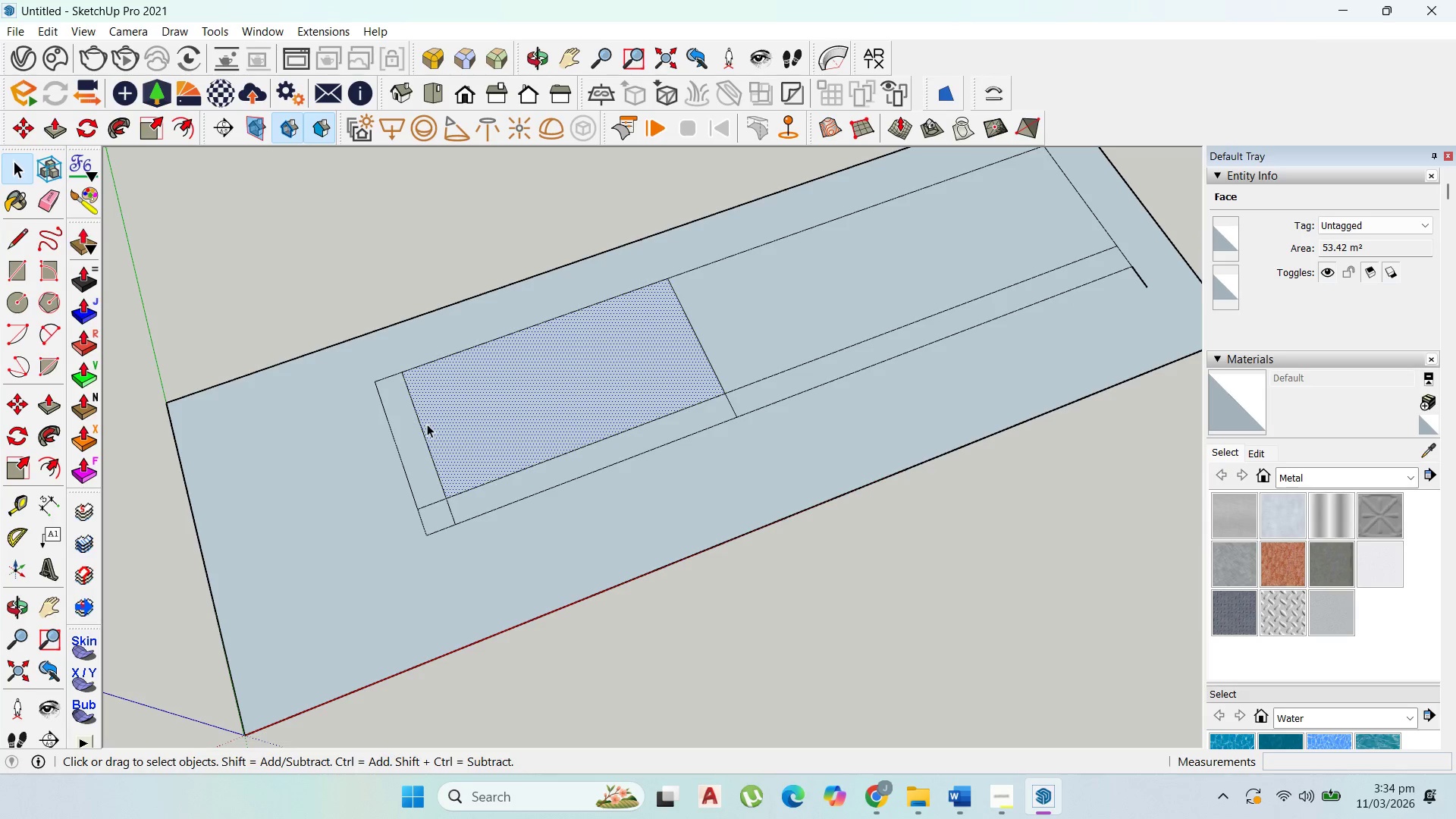 
left_click([421, 423])
 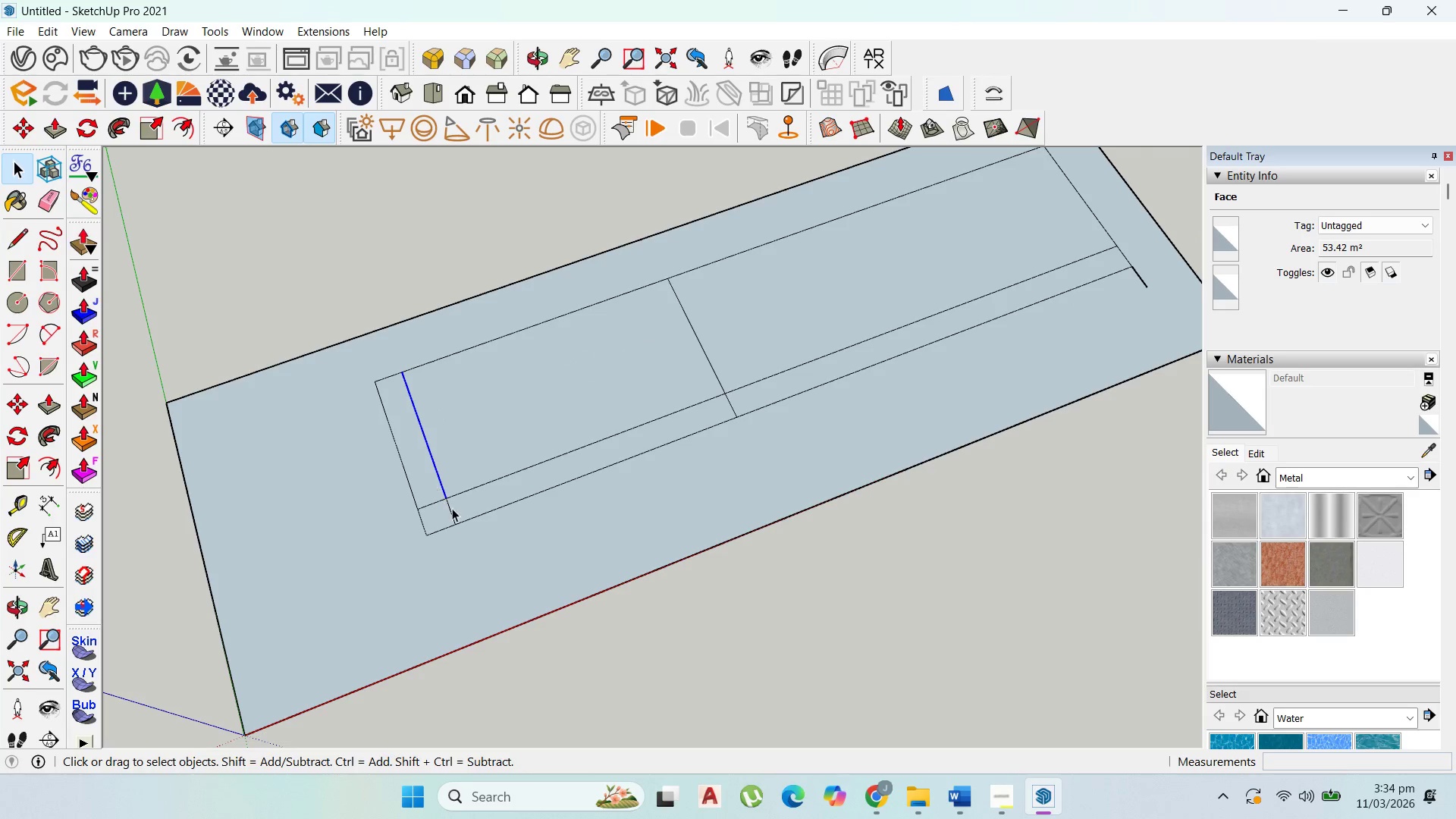 
scroll: coordinate [453, 508], scroll_direction: up, amount: 1.0
 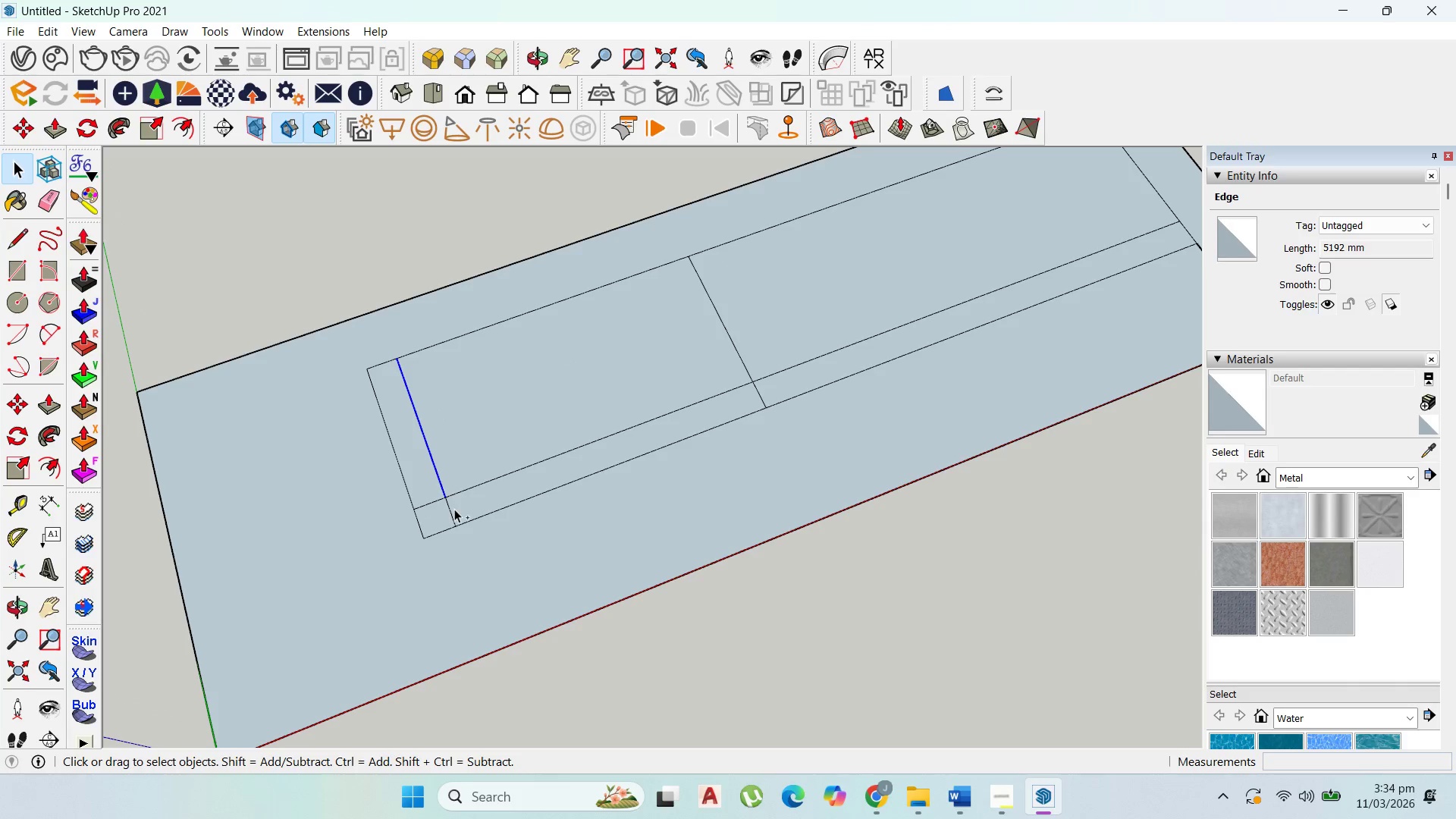 
key(Control+Z)
 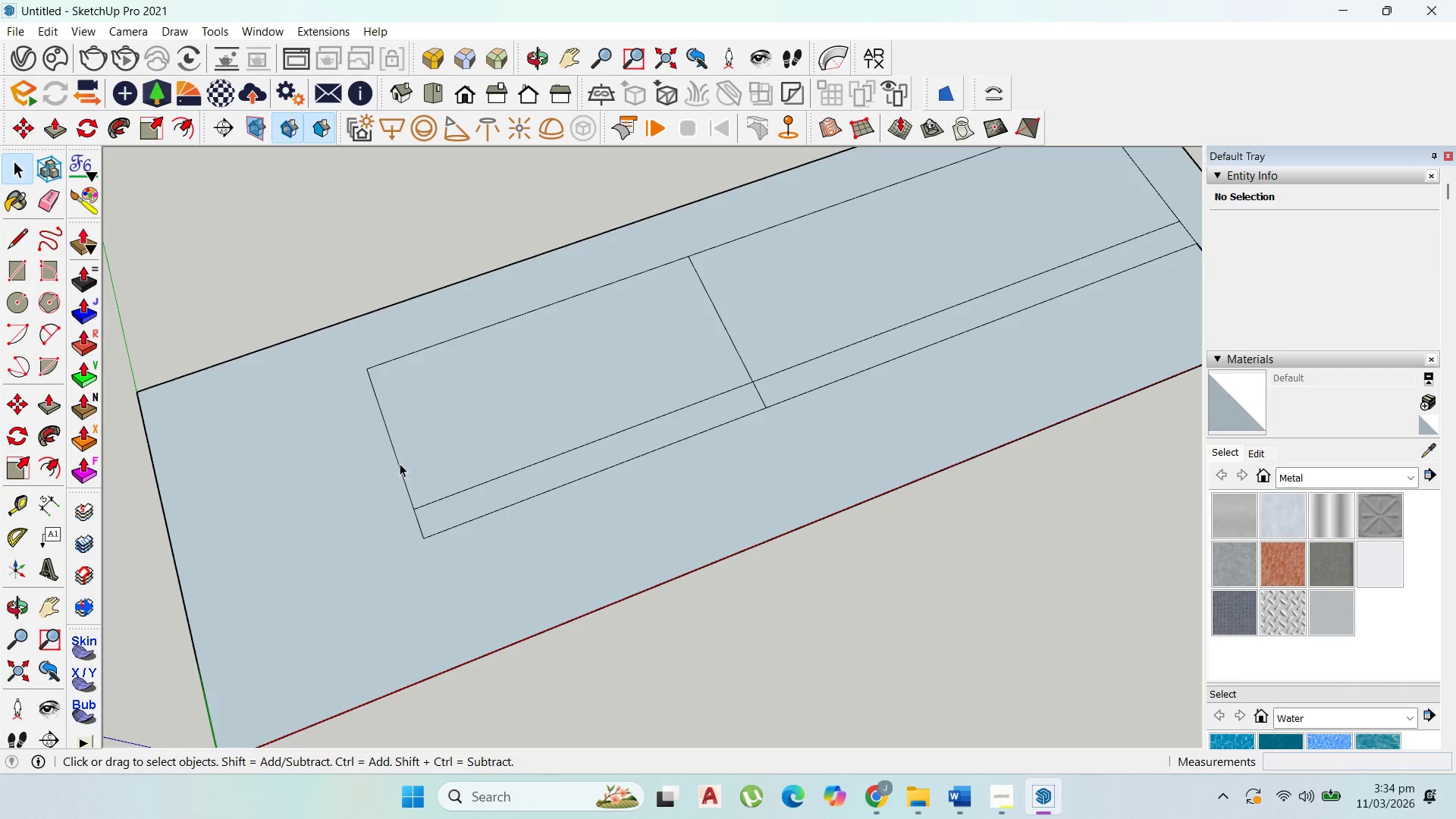 
left_click([399, 463])
 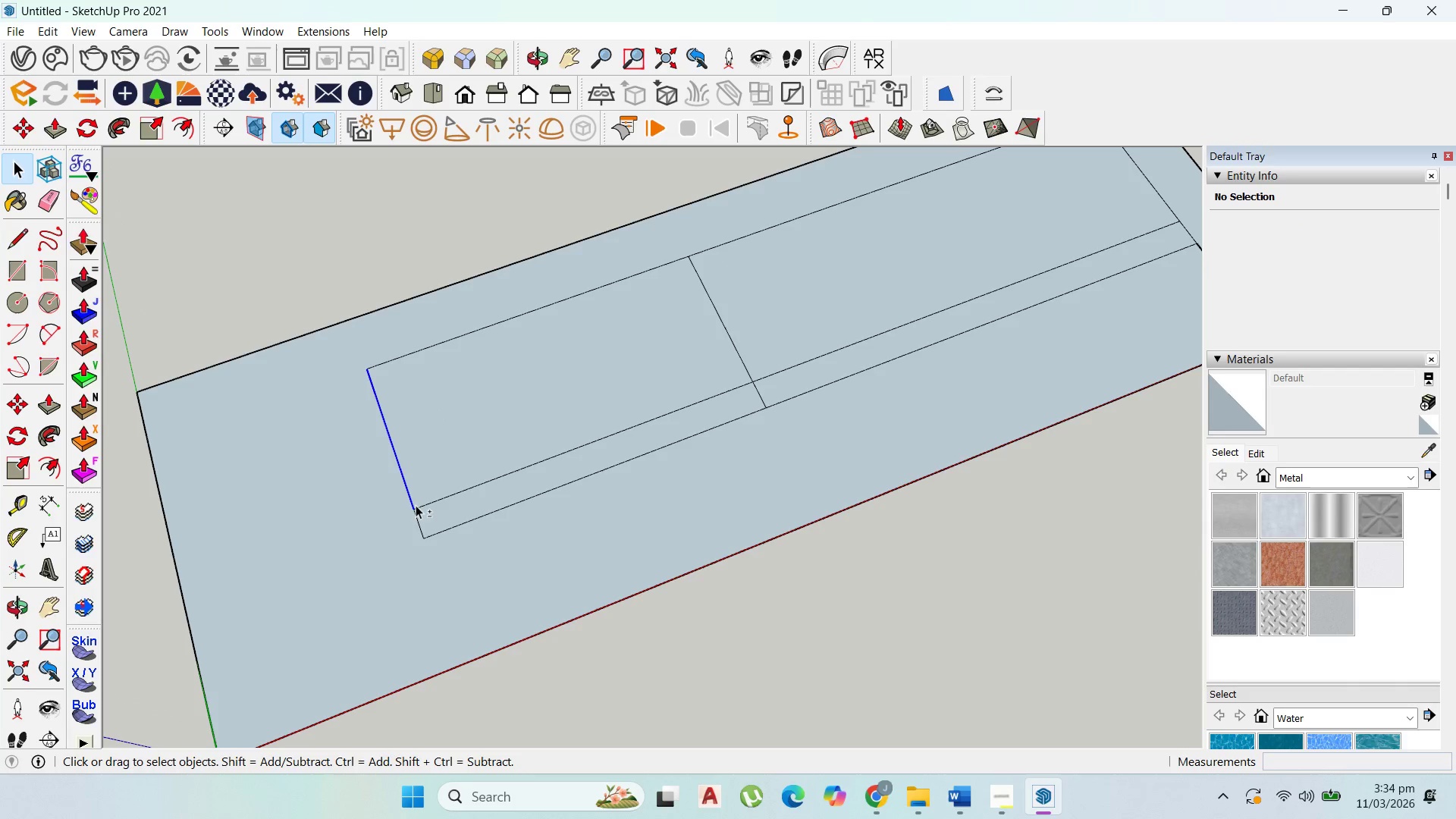 
hold_key(key=ShiftLeft, duration=0.77)
left_click([418, 523])
 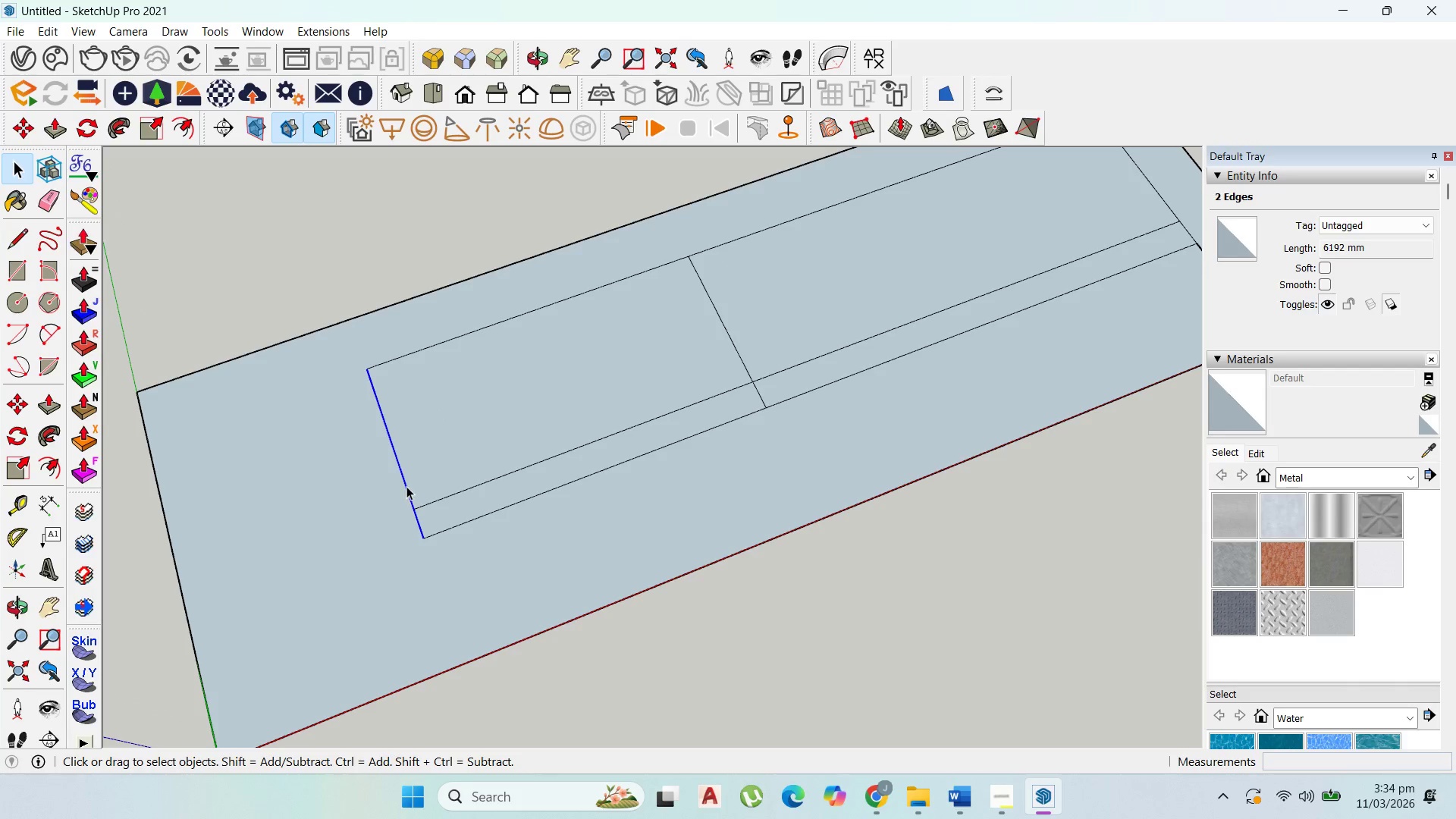 
key(M)
 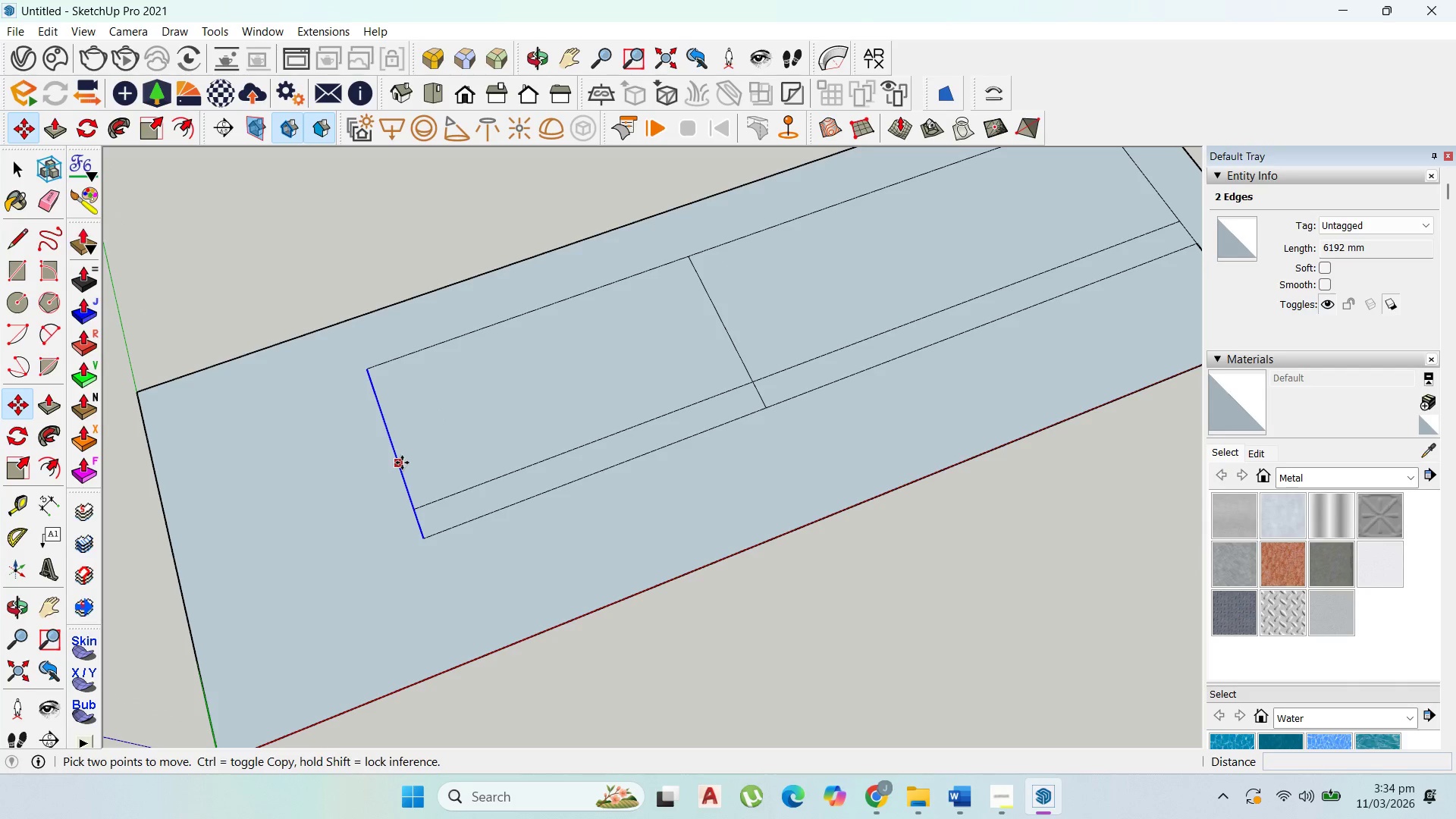 
key(Control+ControlLeft)
 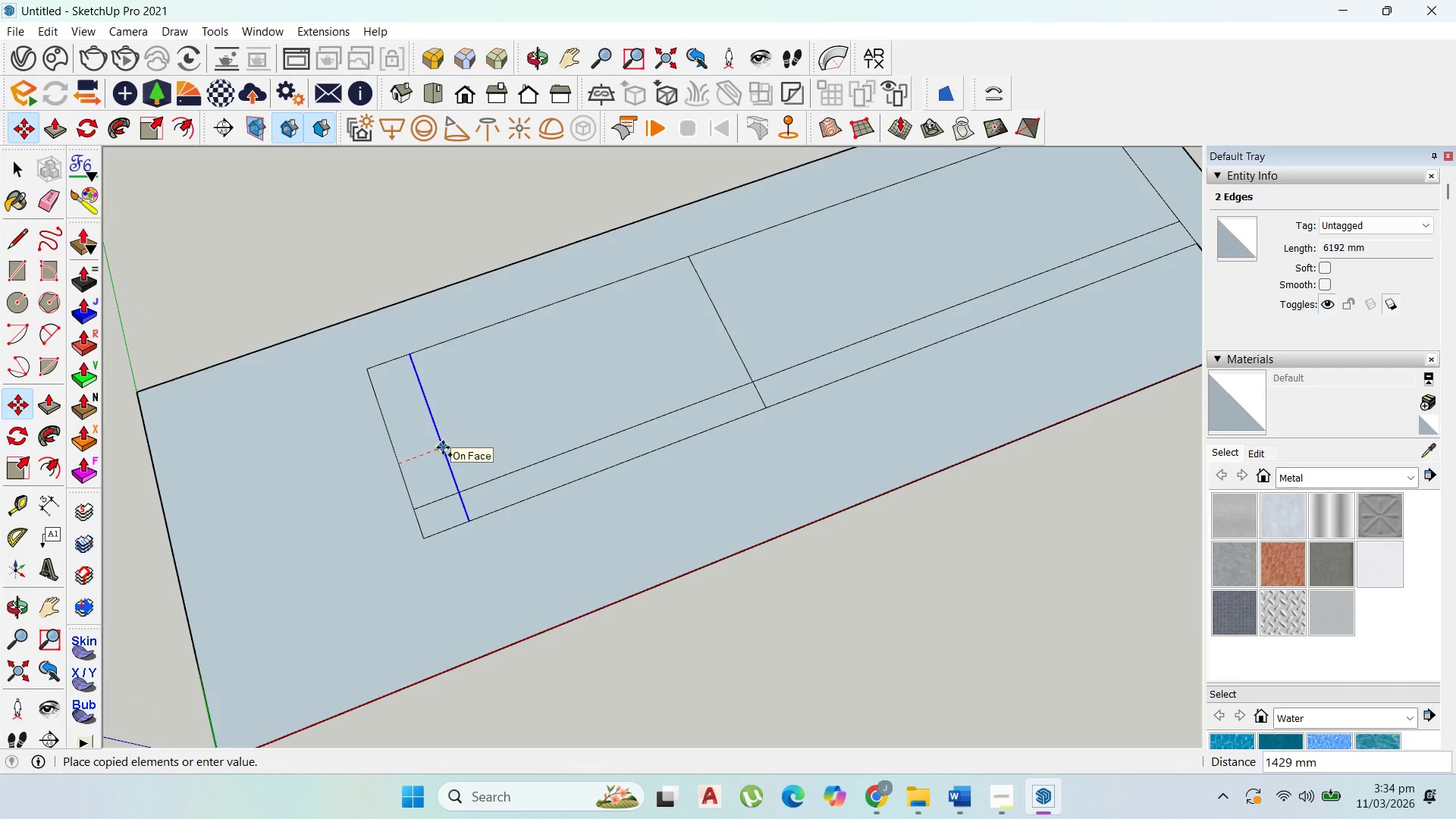 
type(500)
 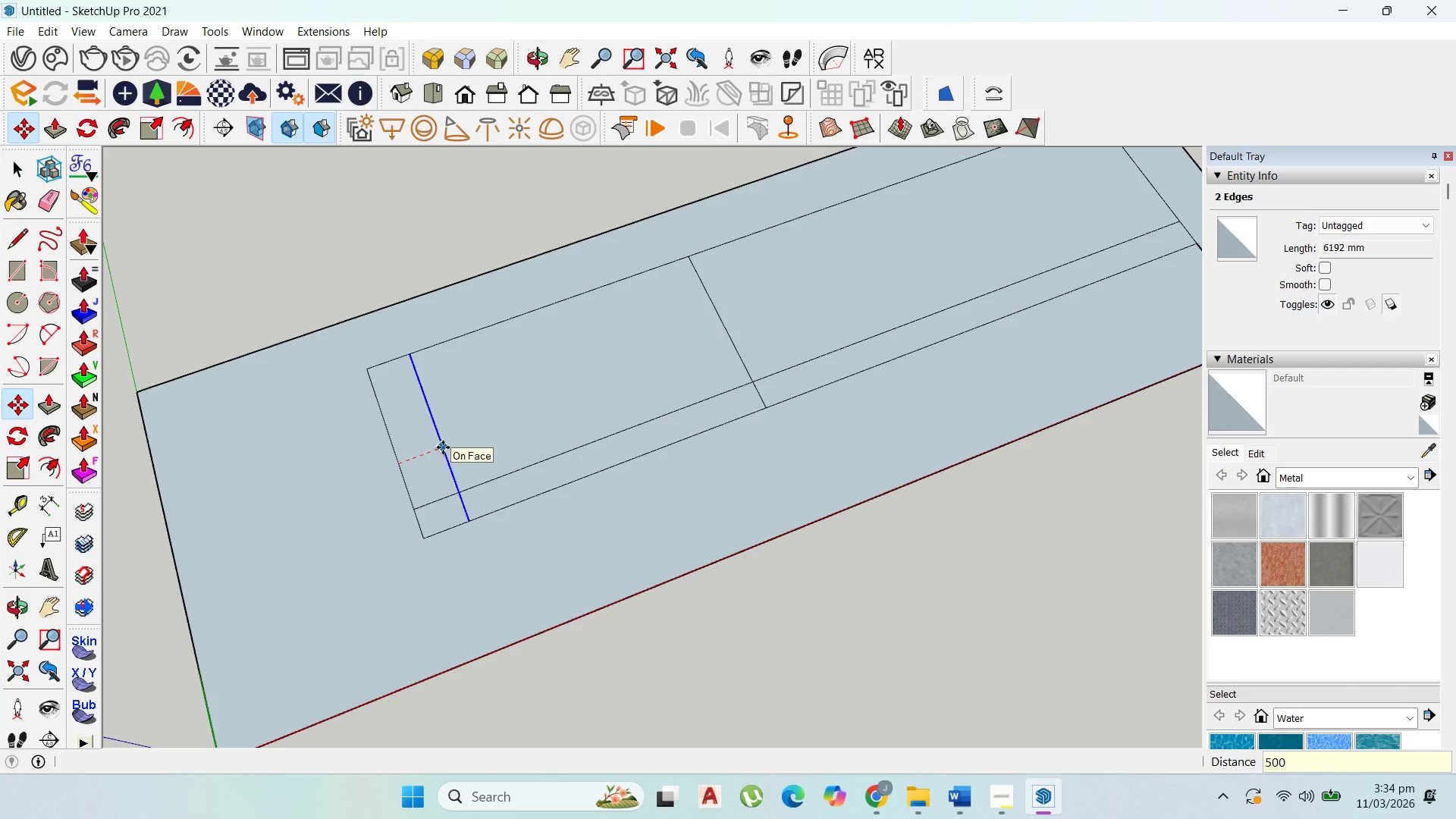 
key(Enter)
 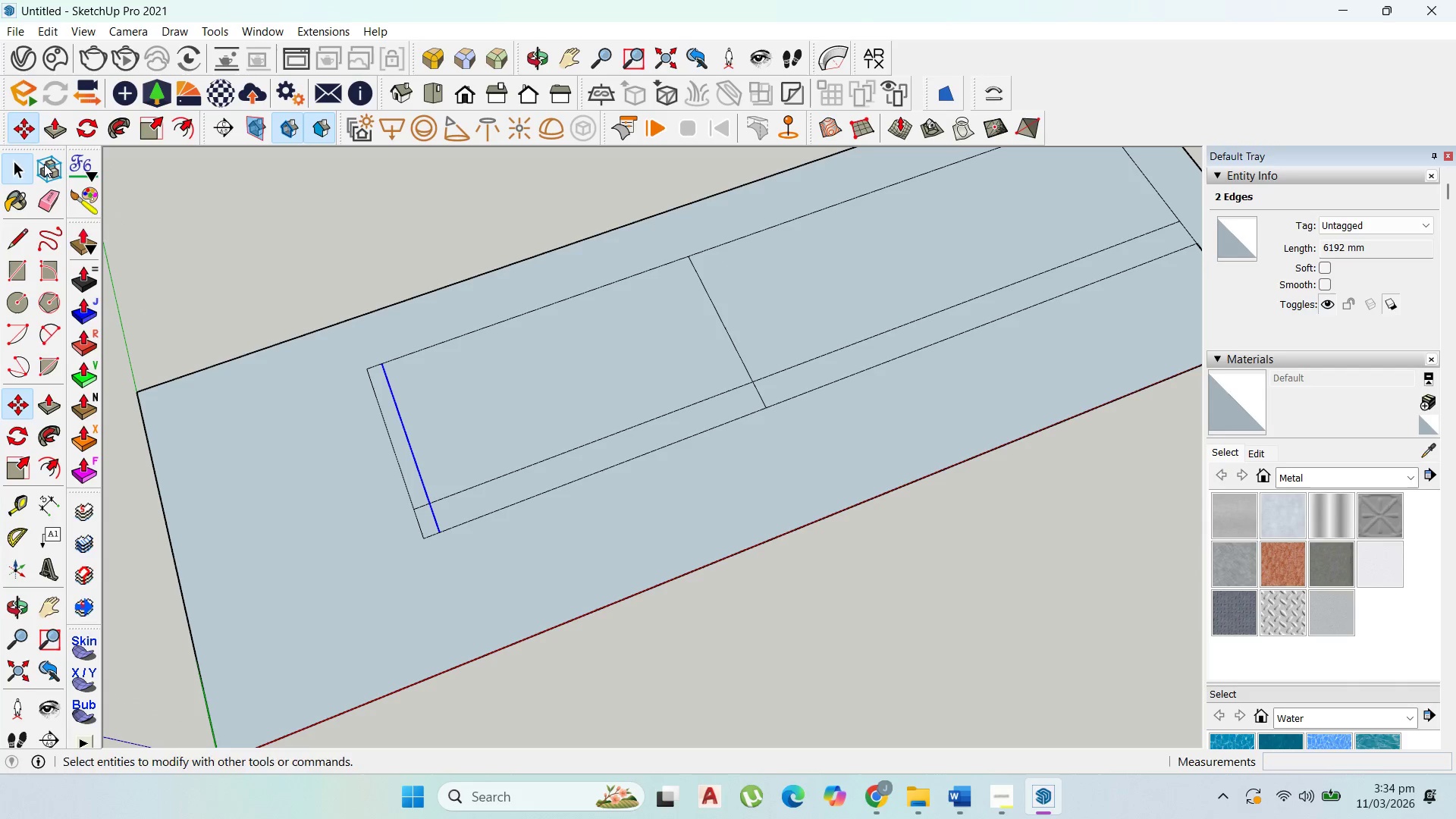 
double_click([521, 340])
 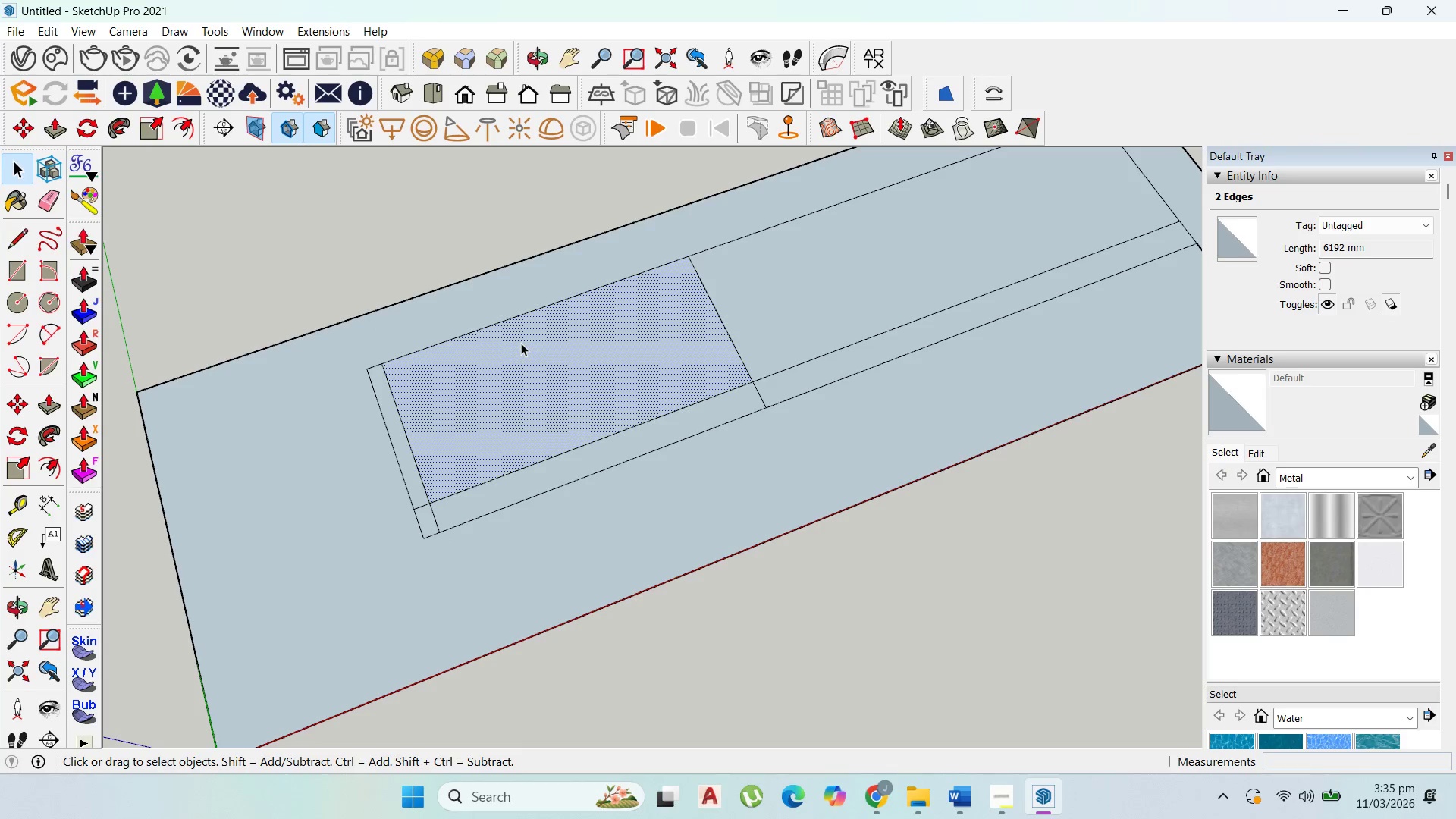 
right_click([521, 343])
 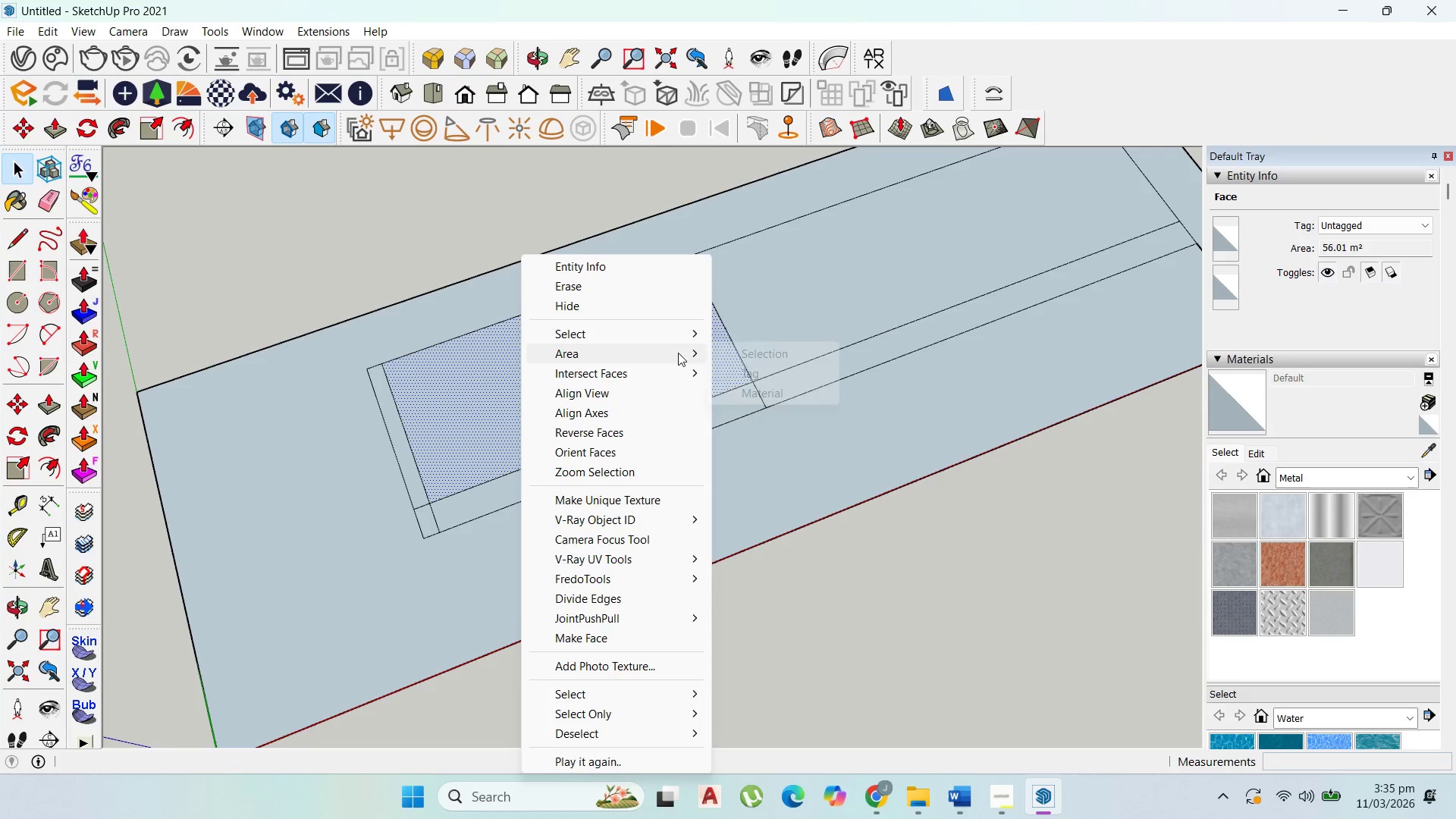 
left_click([745, 354])
 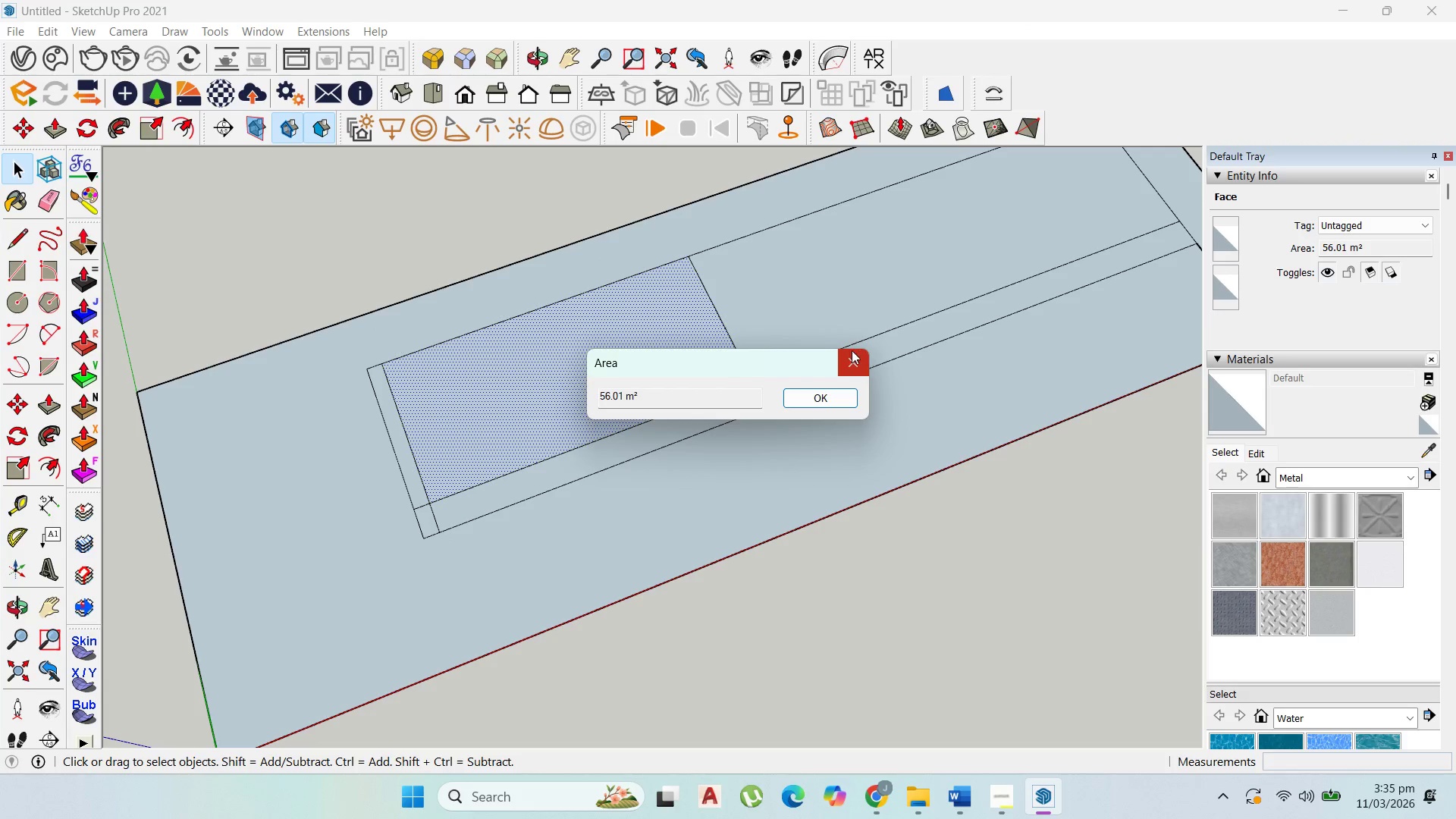 
left_click([851, 351])
 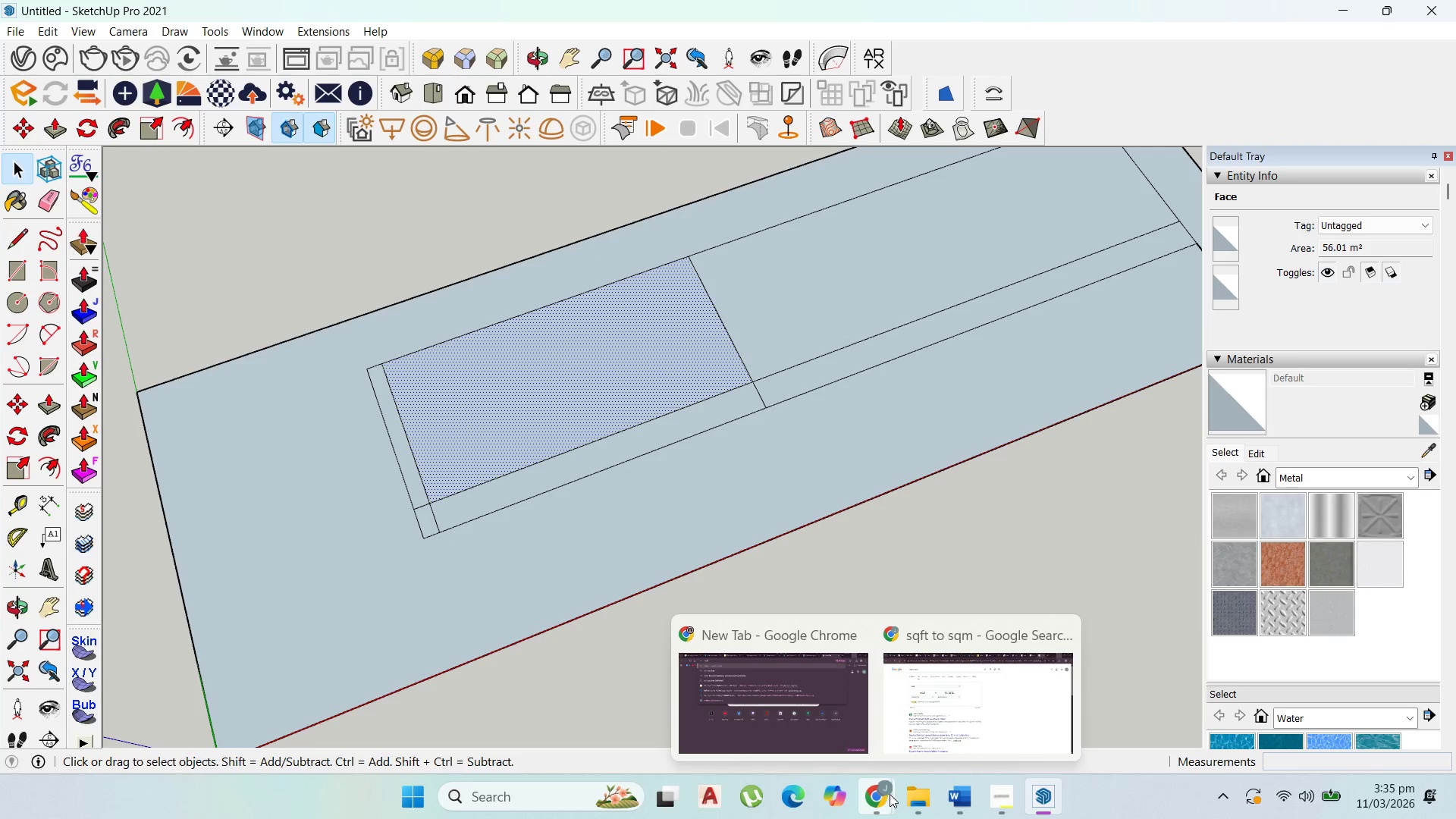 
left_click([908, 733])
 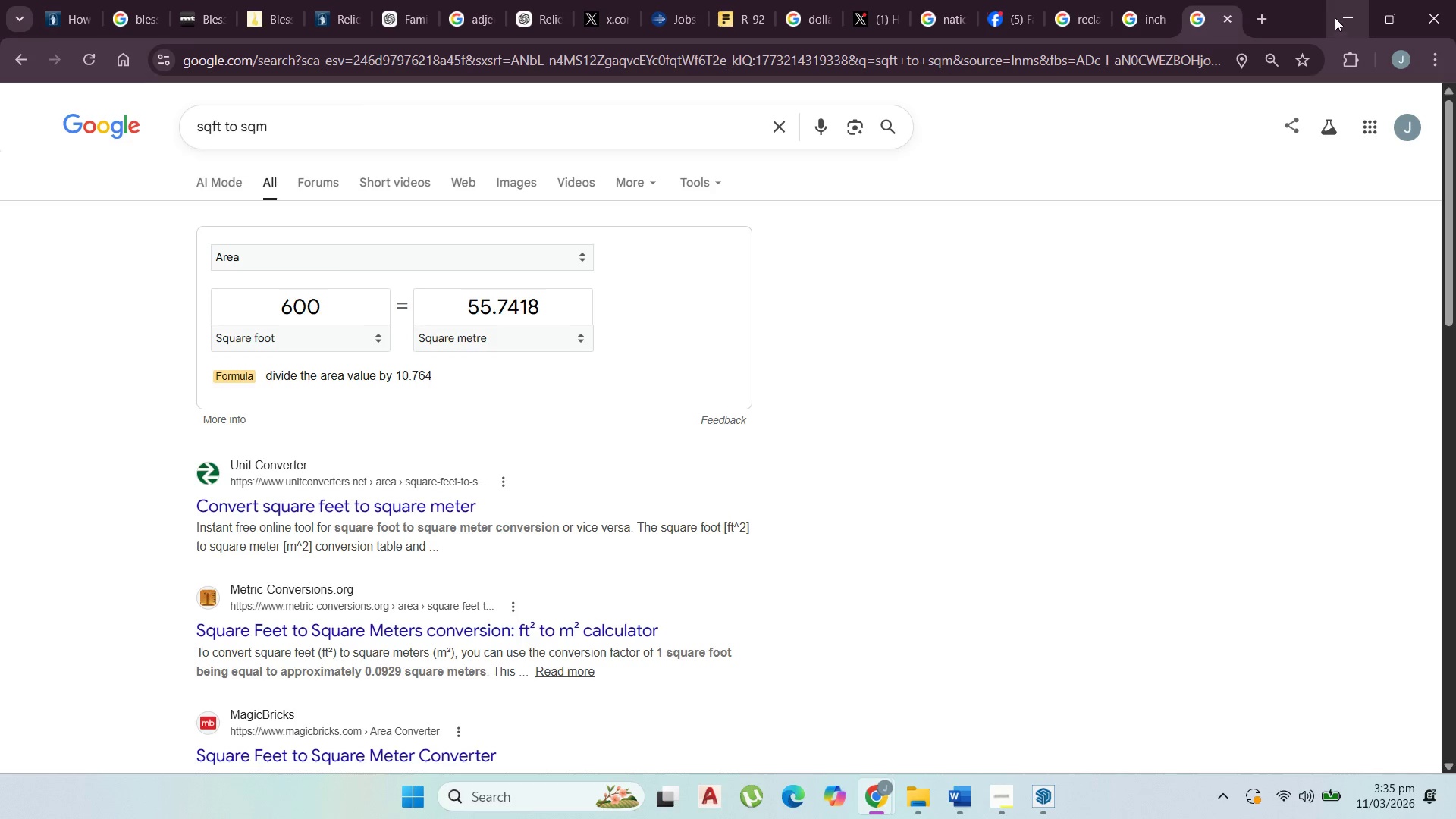 
left_click([1342, 2])
 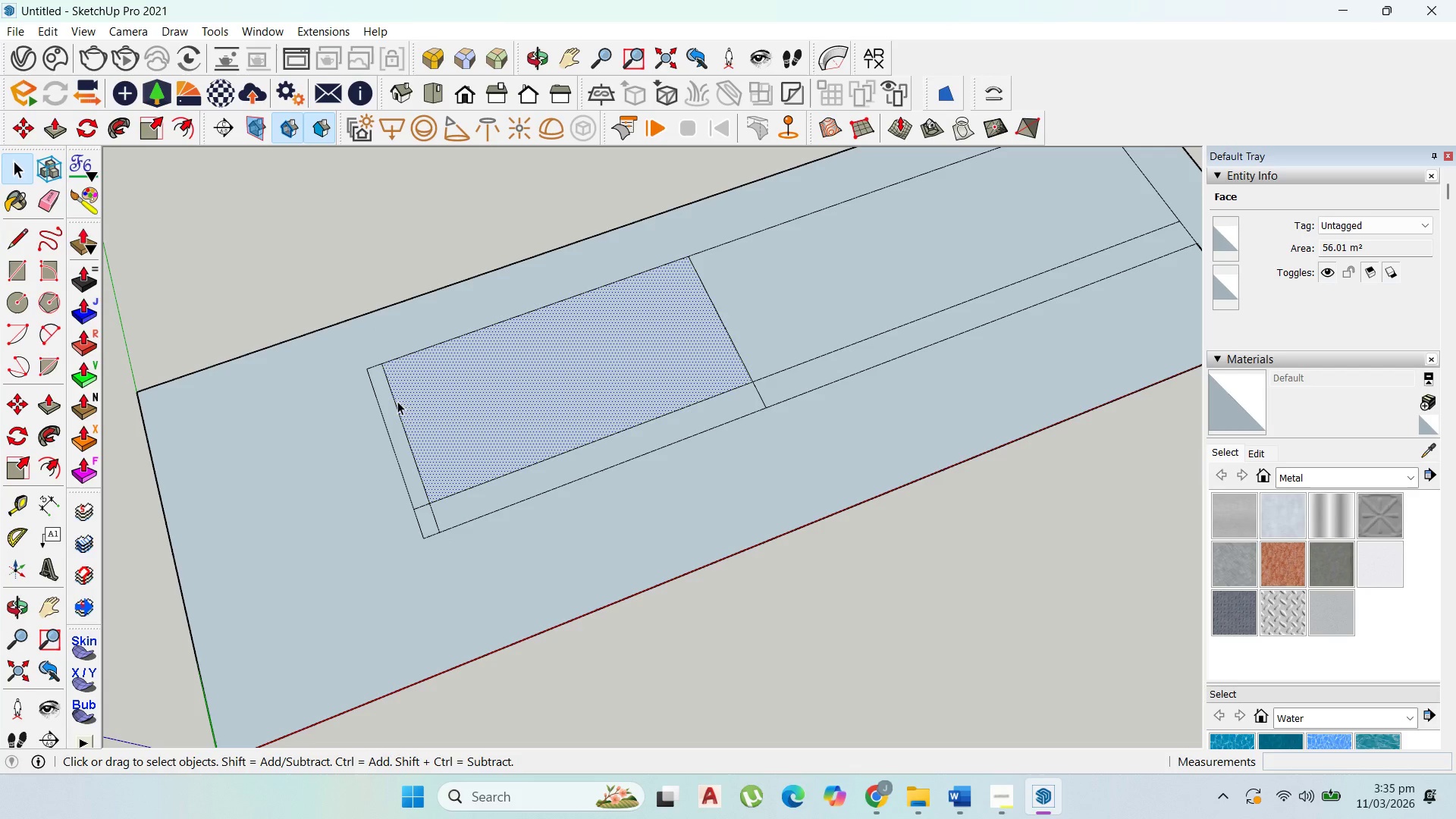 
double_click([397, 403])
 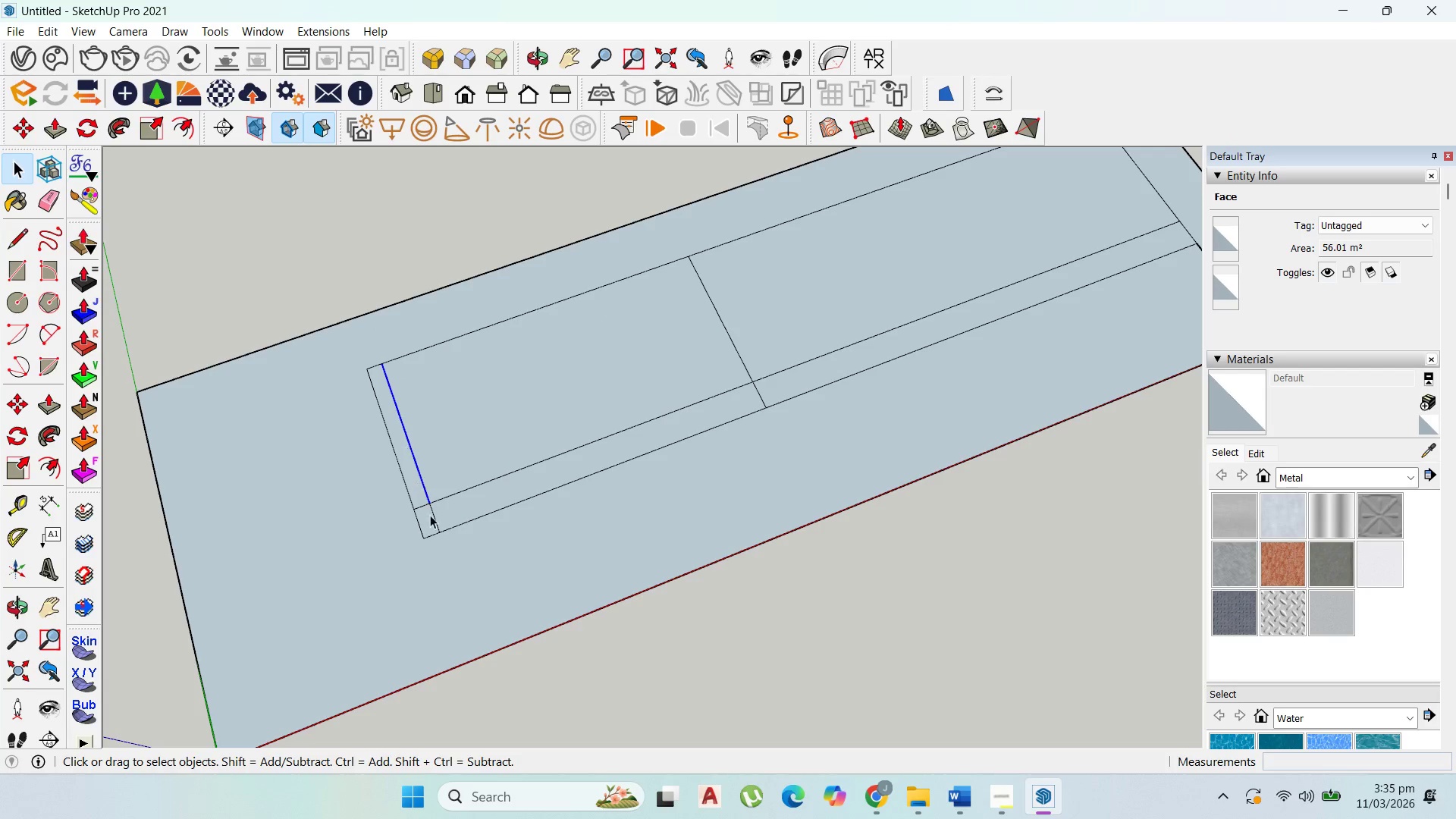 
hold_key(key=ShiftLeft, duration=0.88)
left_click([435, 516])
 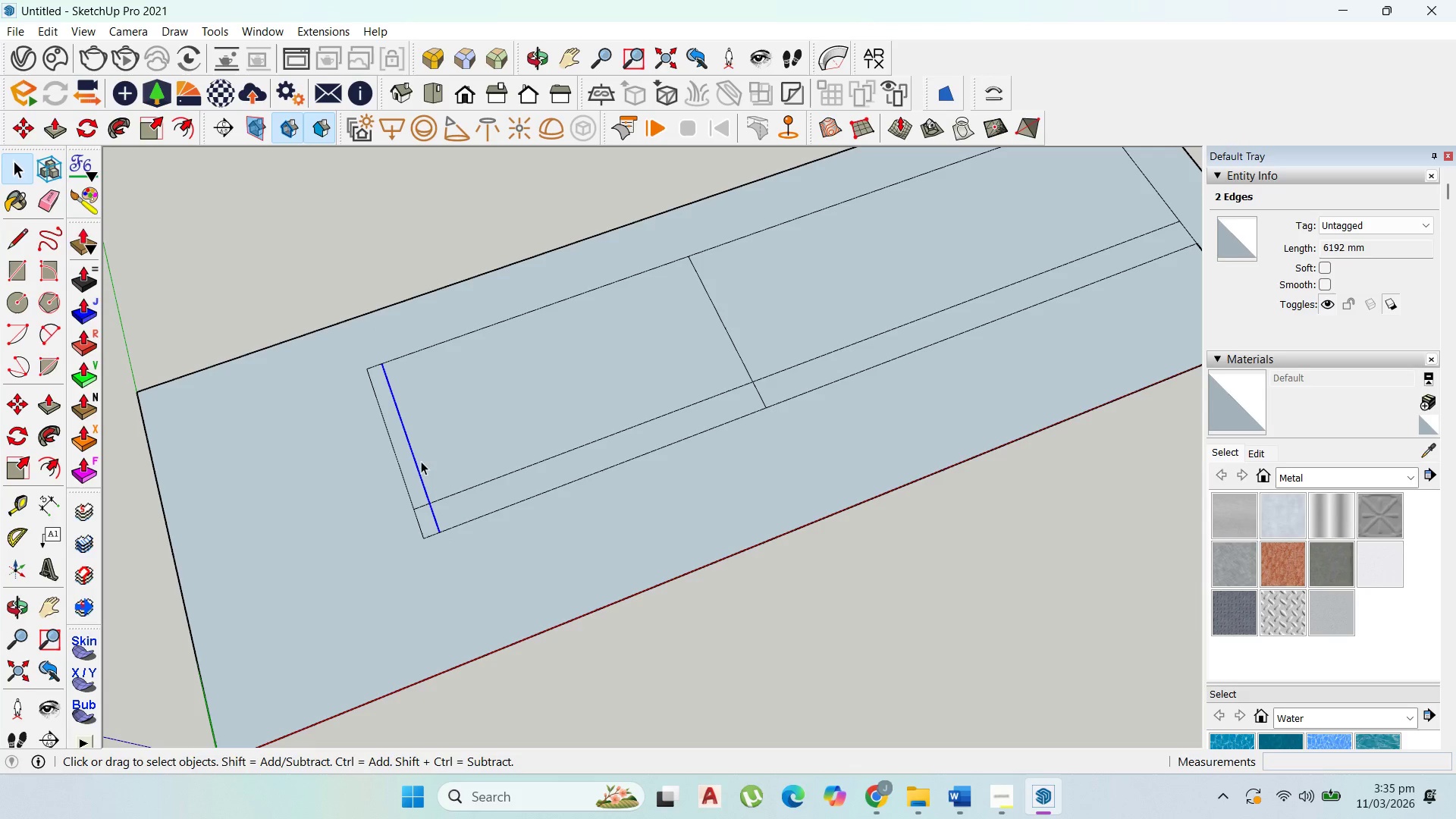 
key(M)
 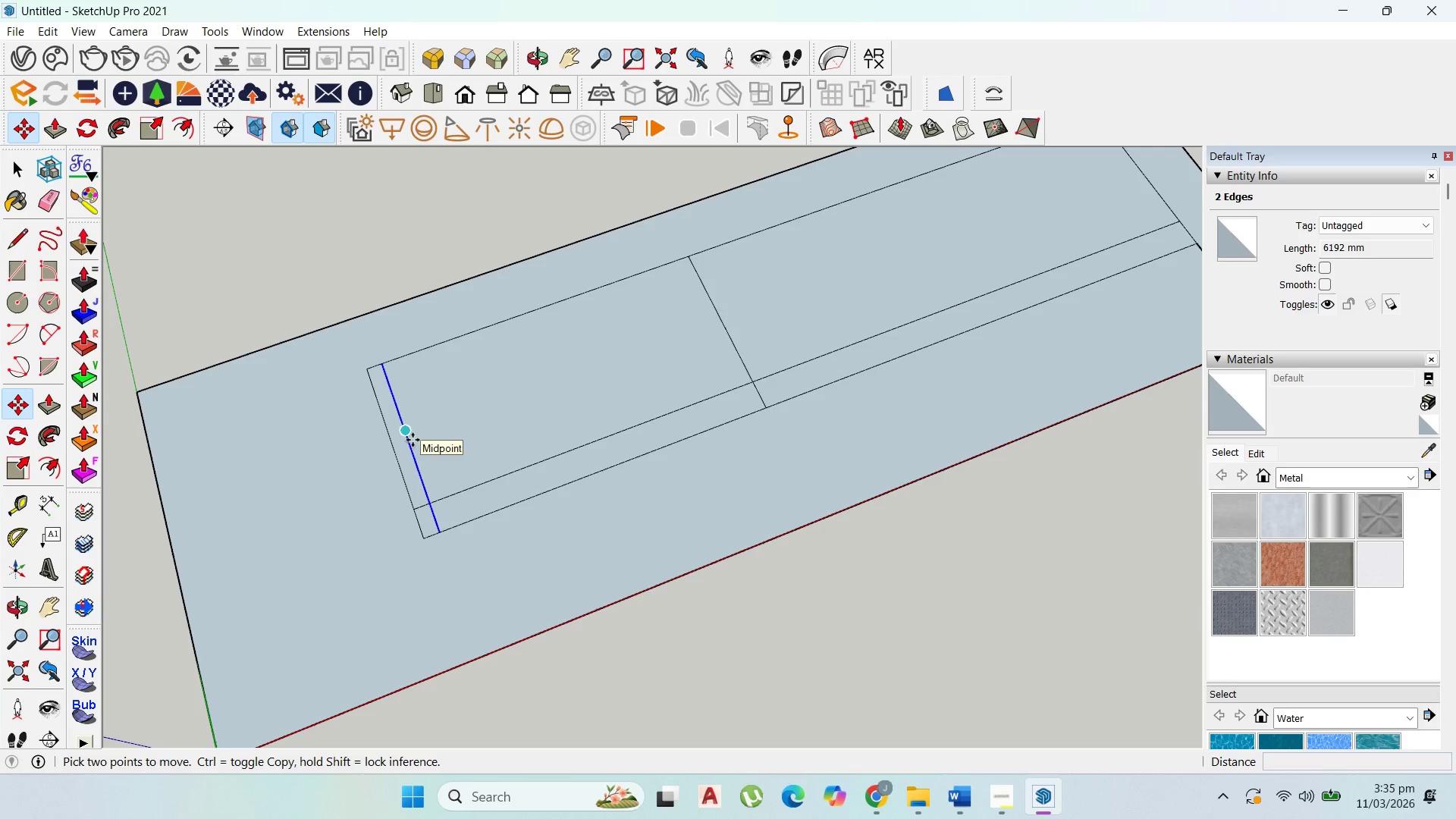 
left_click([410, 439])
 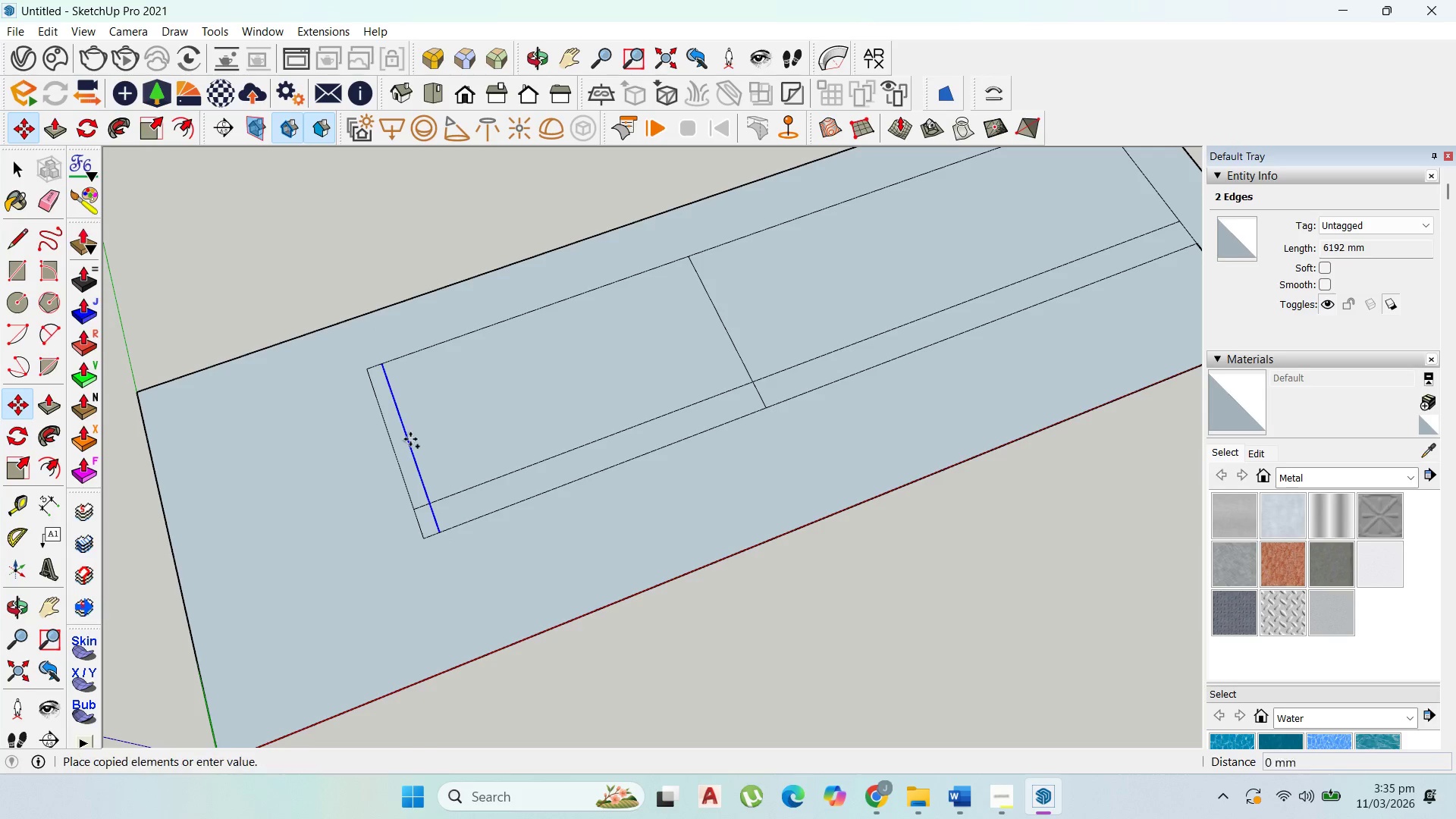 
key(Control+ControlLeft)
 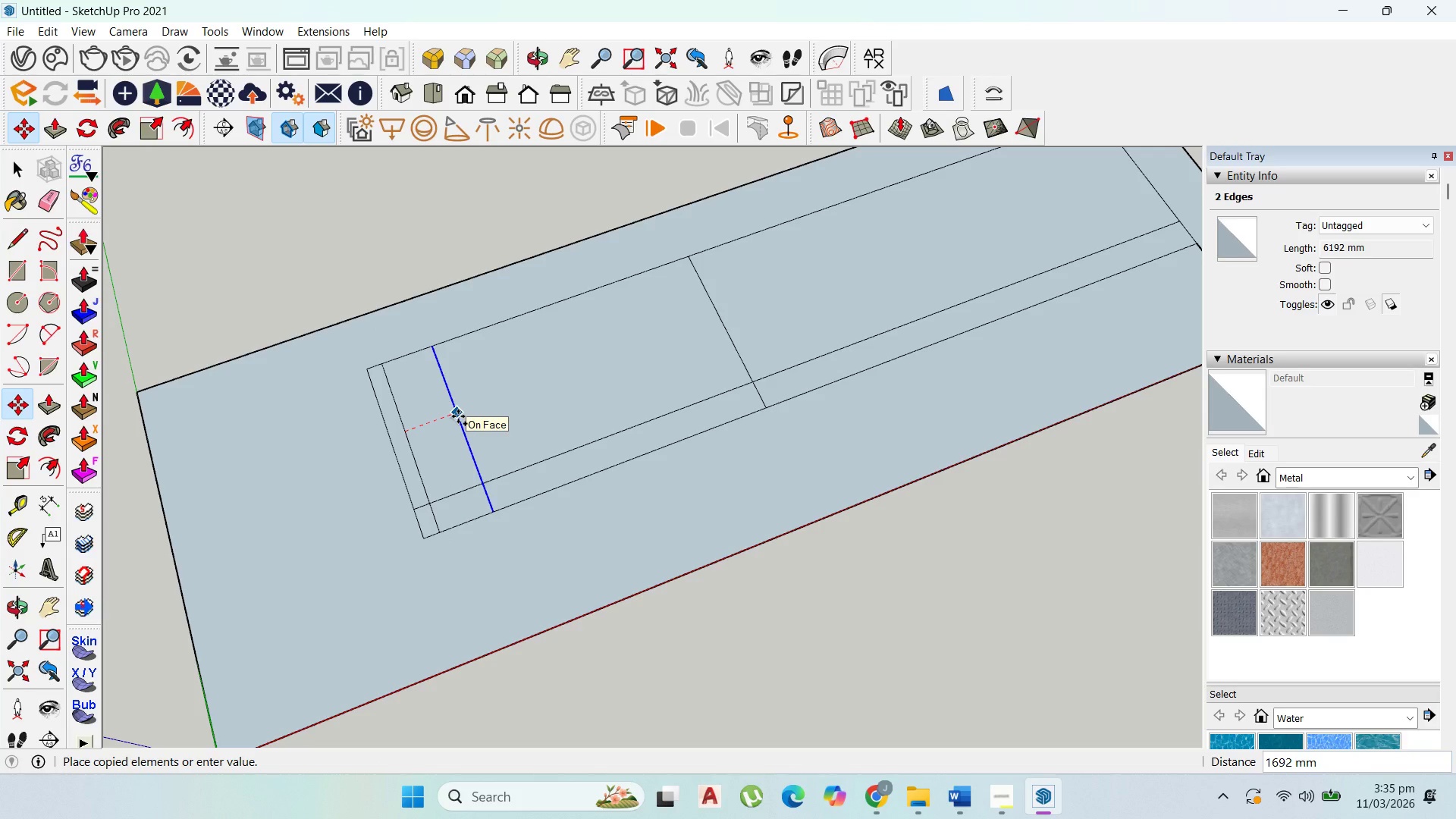 
type(200)
 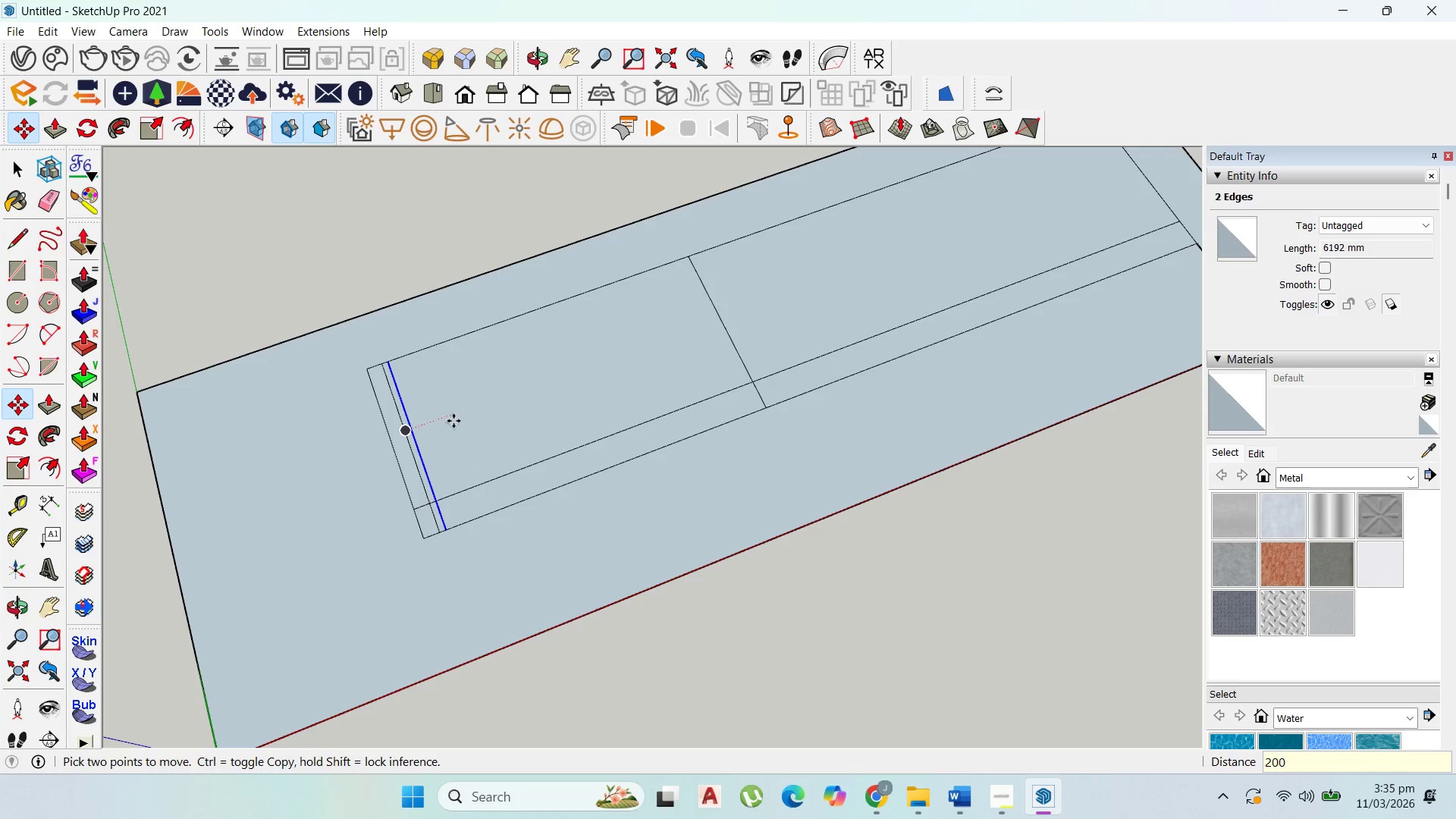 
key(Enter)
 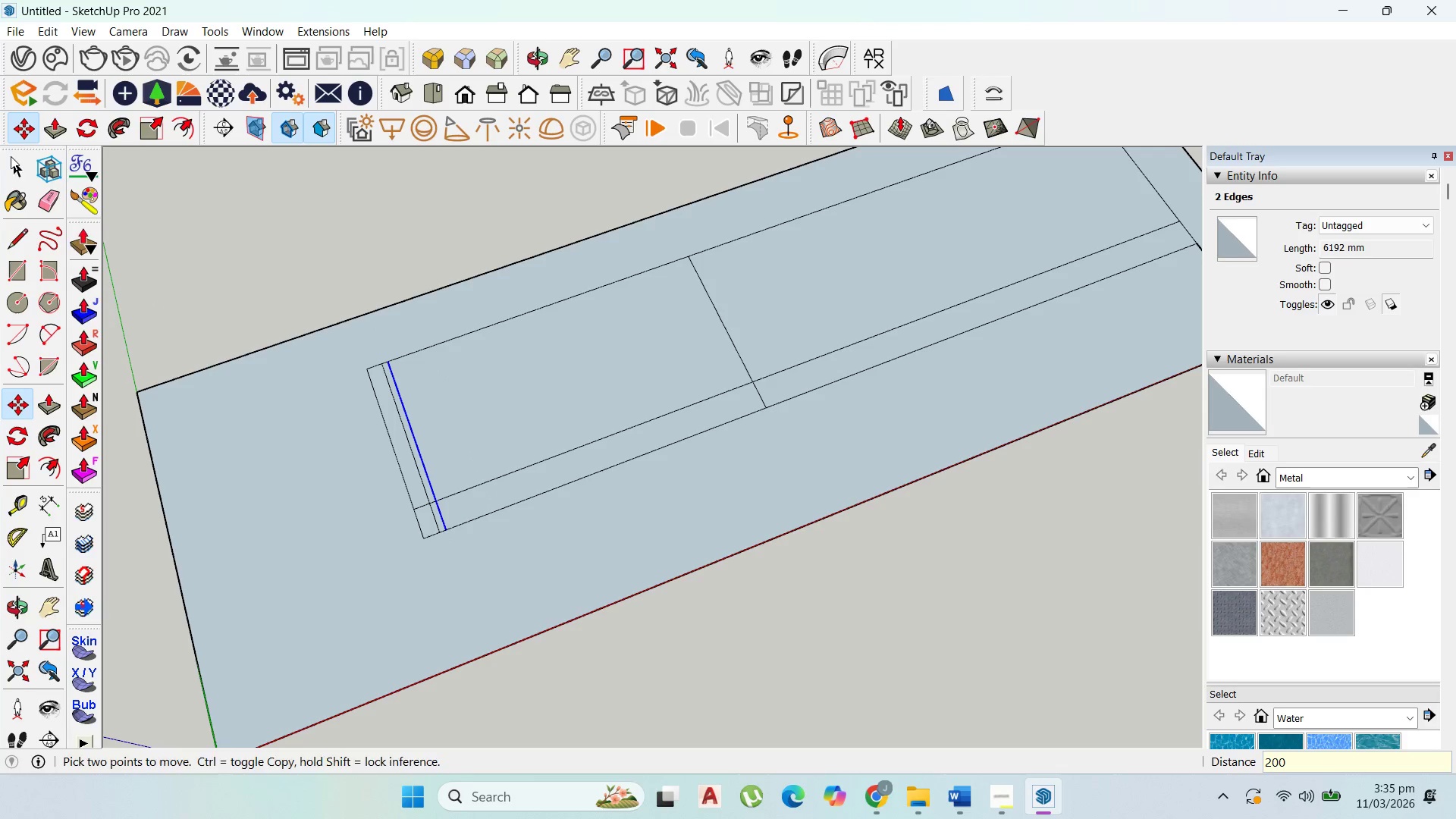 
left_click_drag(start_coordinate=[14, 160], to_coordinate=[29, 161])
 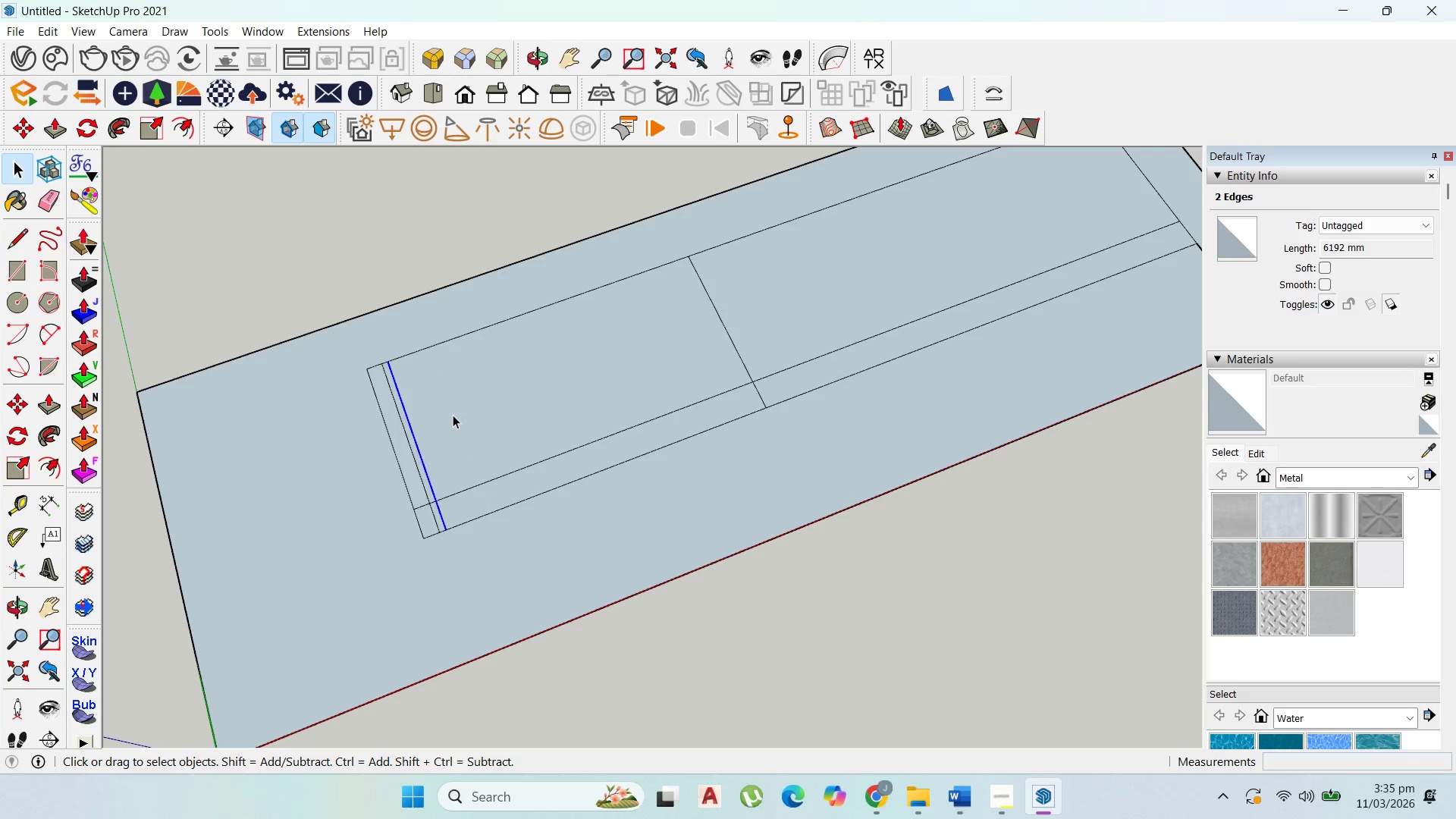 
double_click([453, 415])
 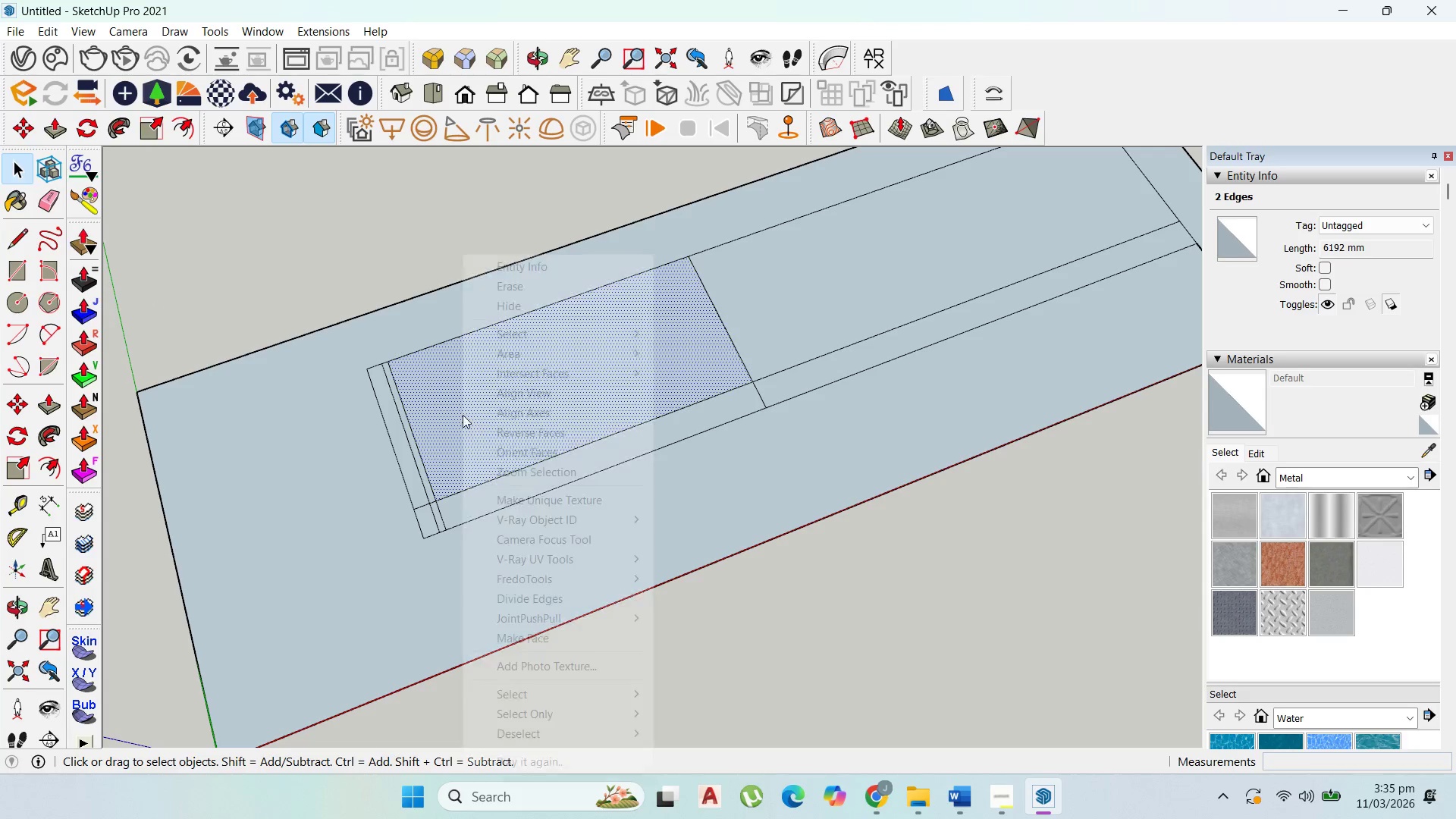 
right_click([463, 415])
 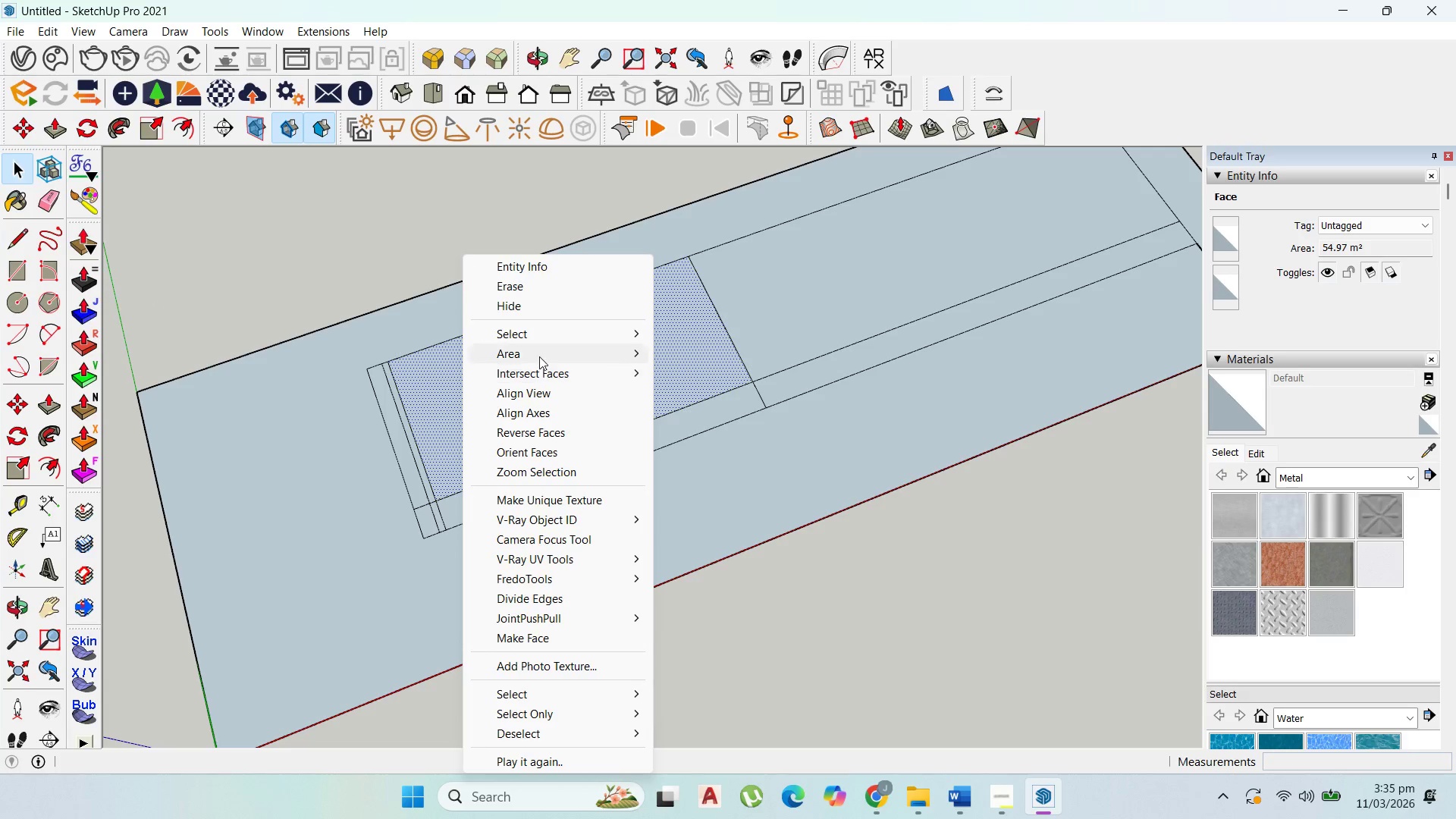 
left_click_drag(start_coordinate=[539, 356], to_coordinate=[547, 353])
 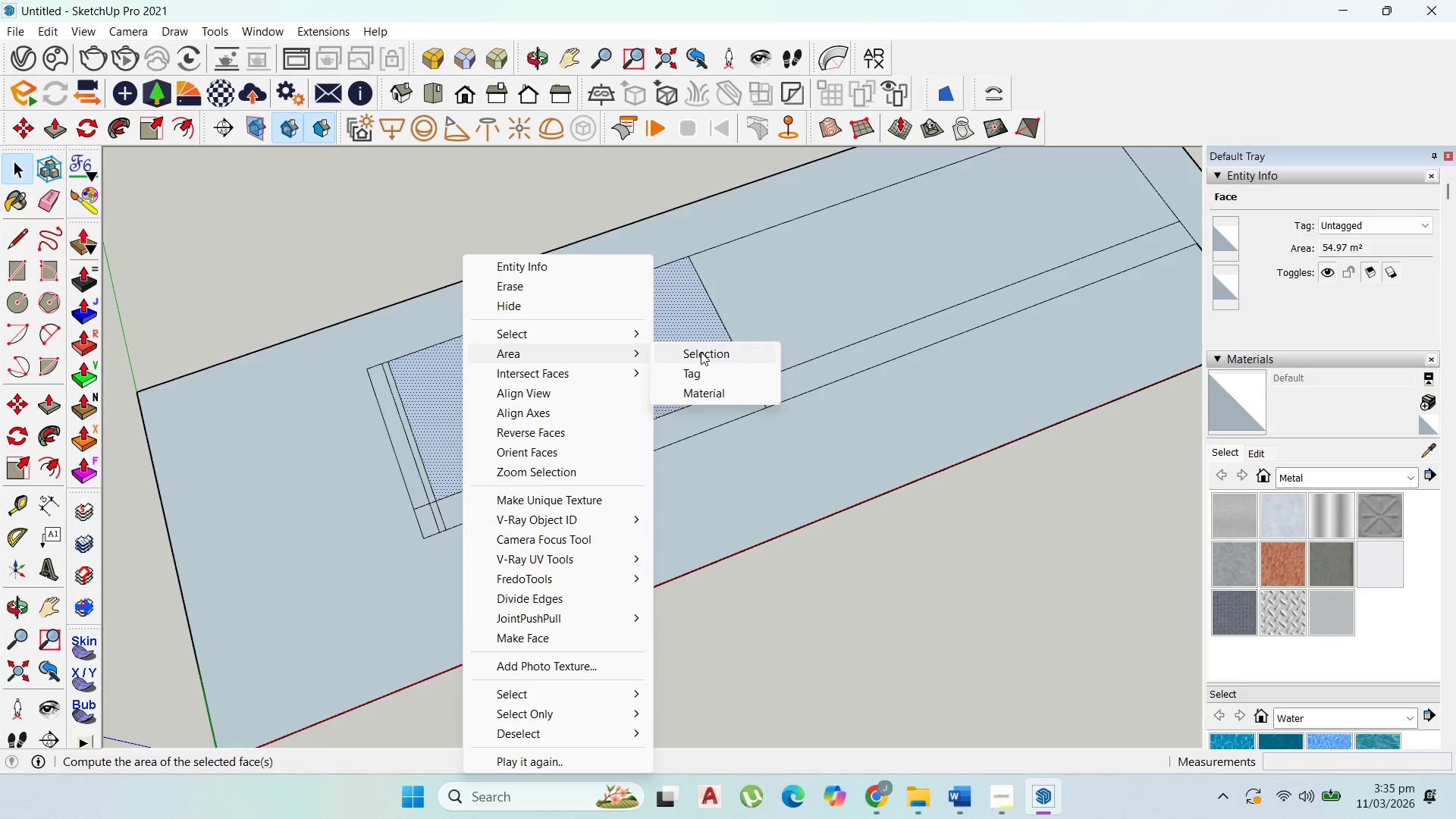 
double_click([701, 352])
 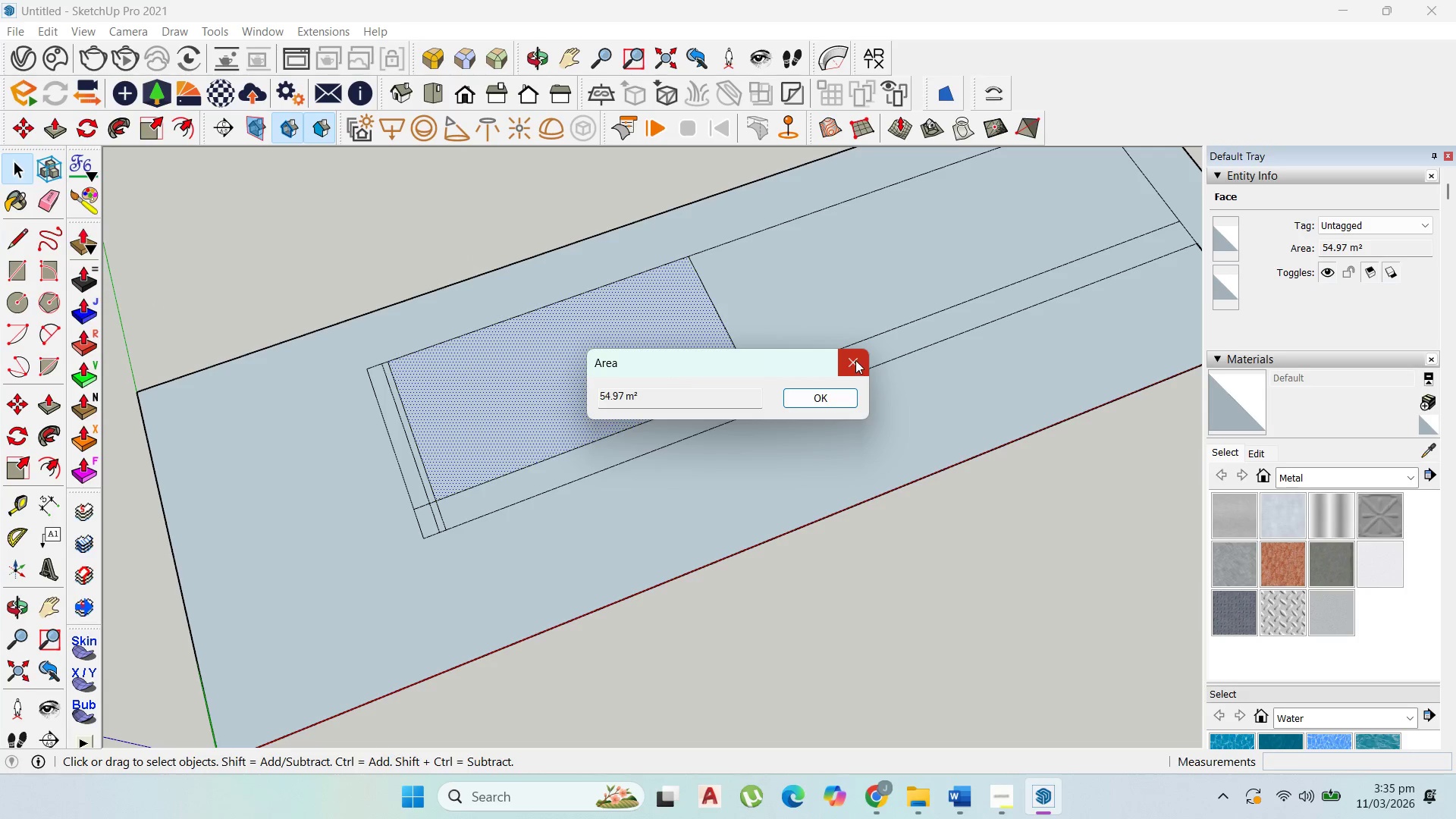 
left_click([849, 359])
 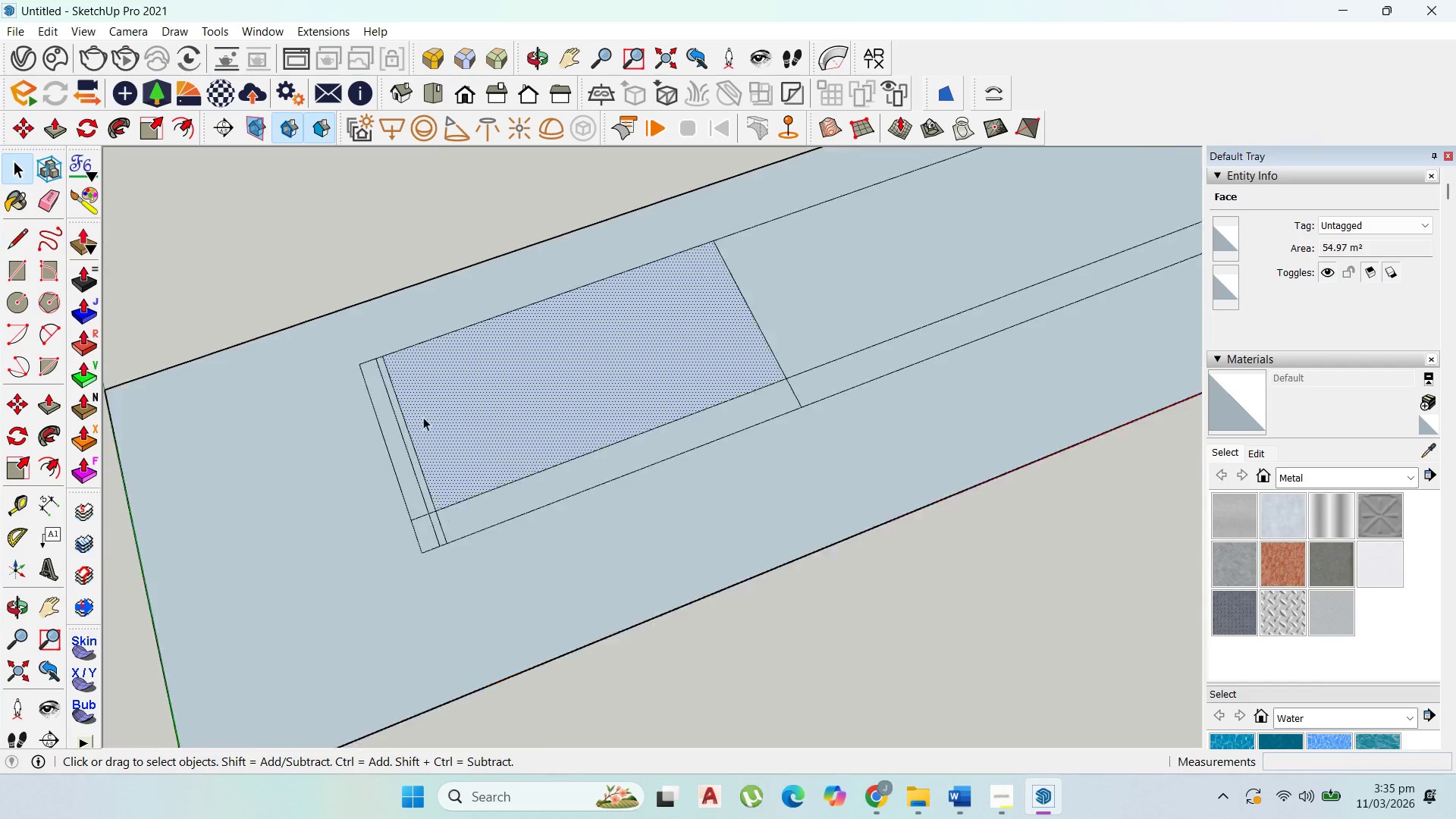 
left_click([397, 438])
 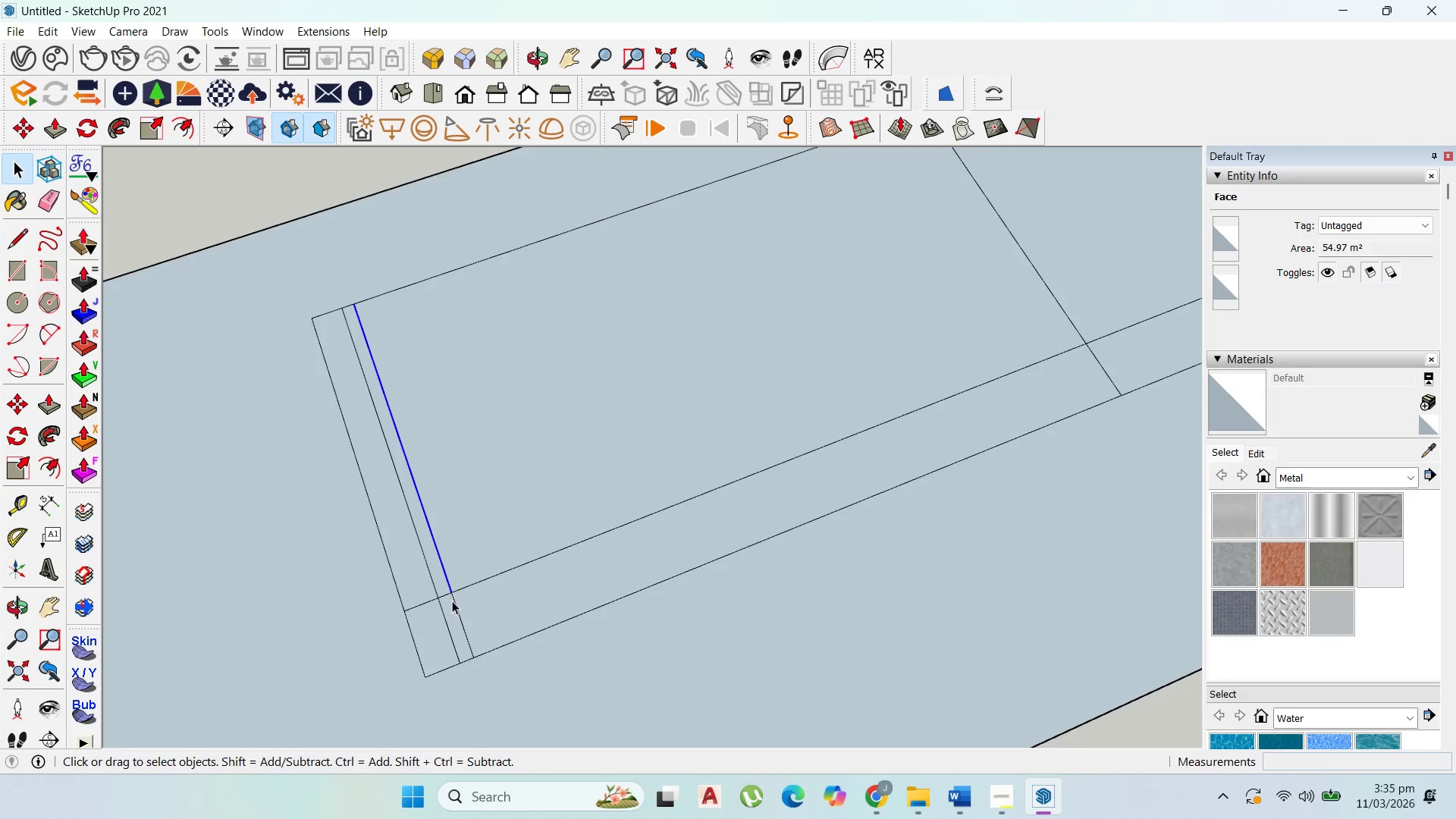 
scroll: coordinate [411, 430], scroll_direction: up, amount: 7.0
 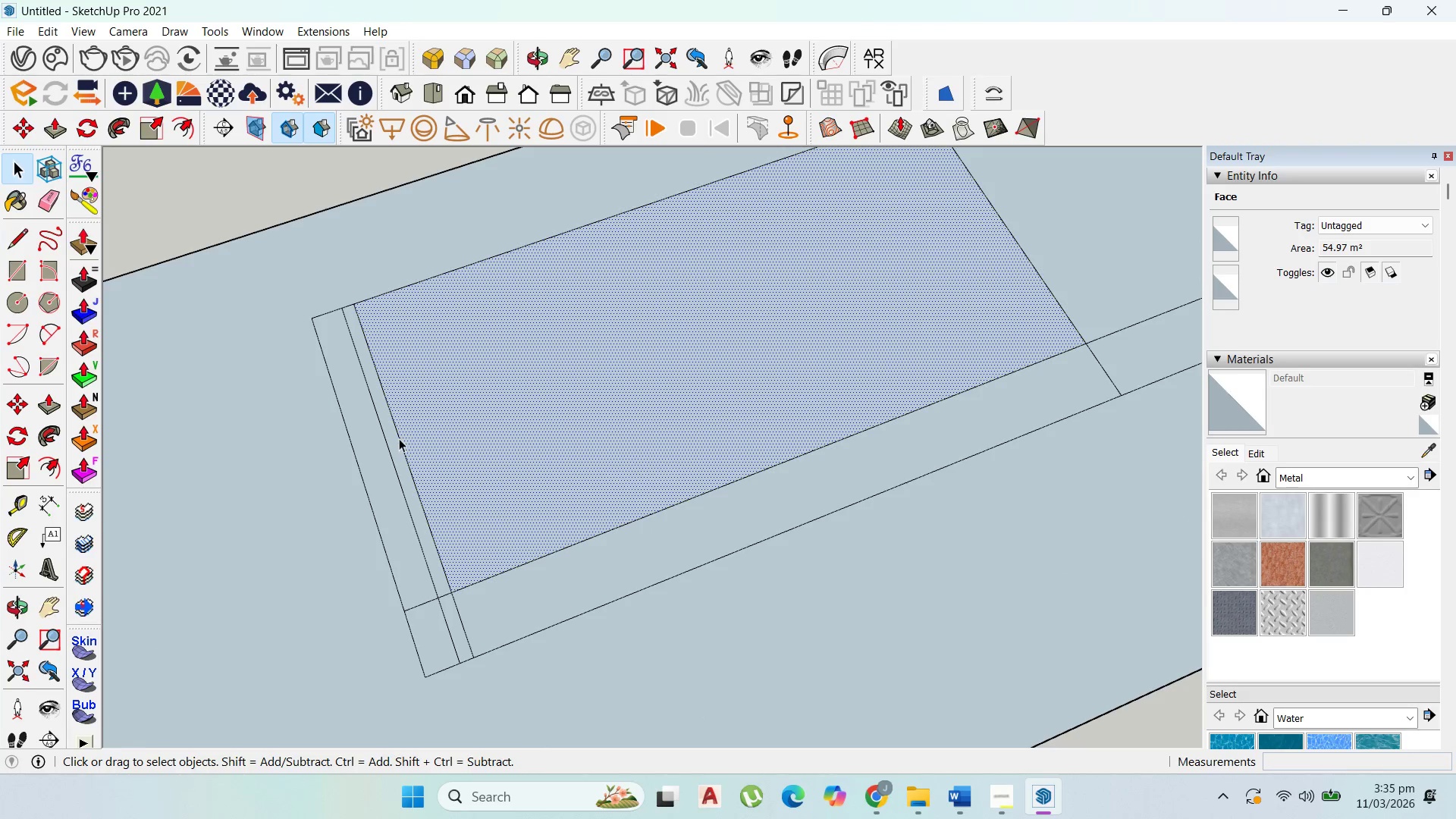 
hold_key(key=ShiftLeft, duration=0.7)
 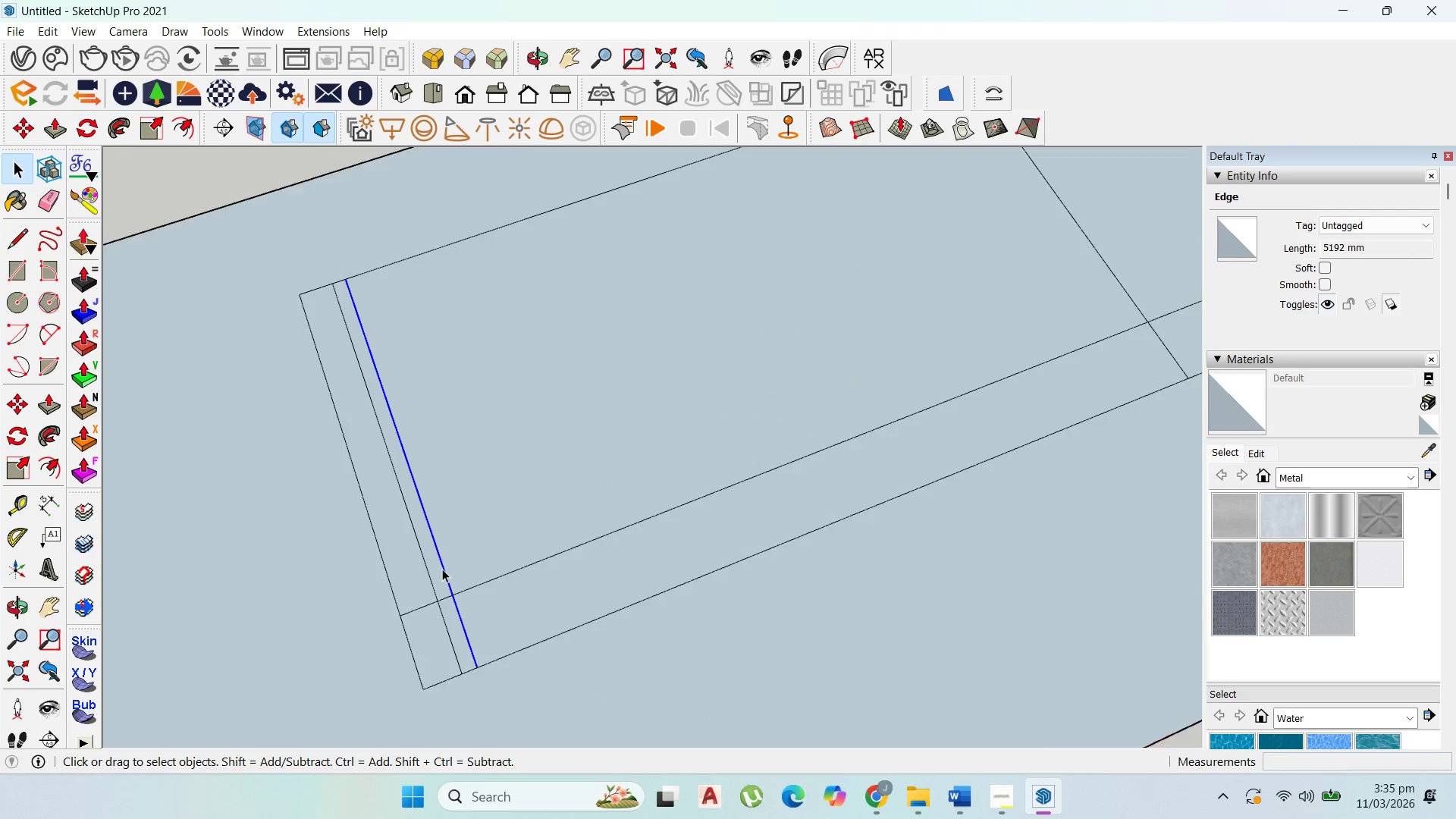 
scroll: coordinate [442, 569], scroll_direction: up, amount: 4.0
 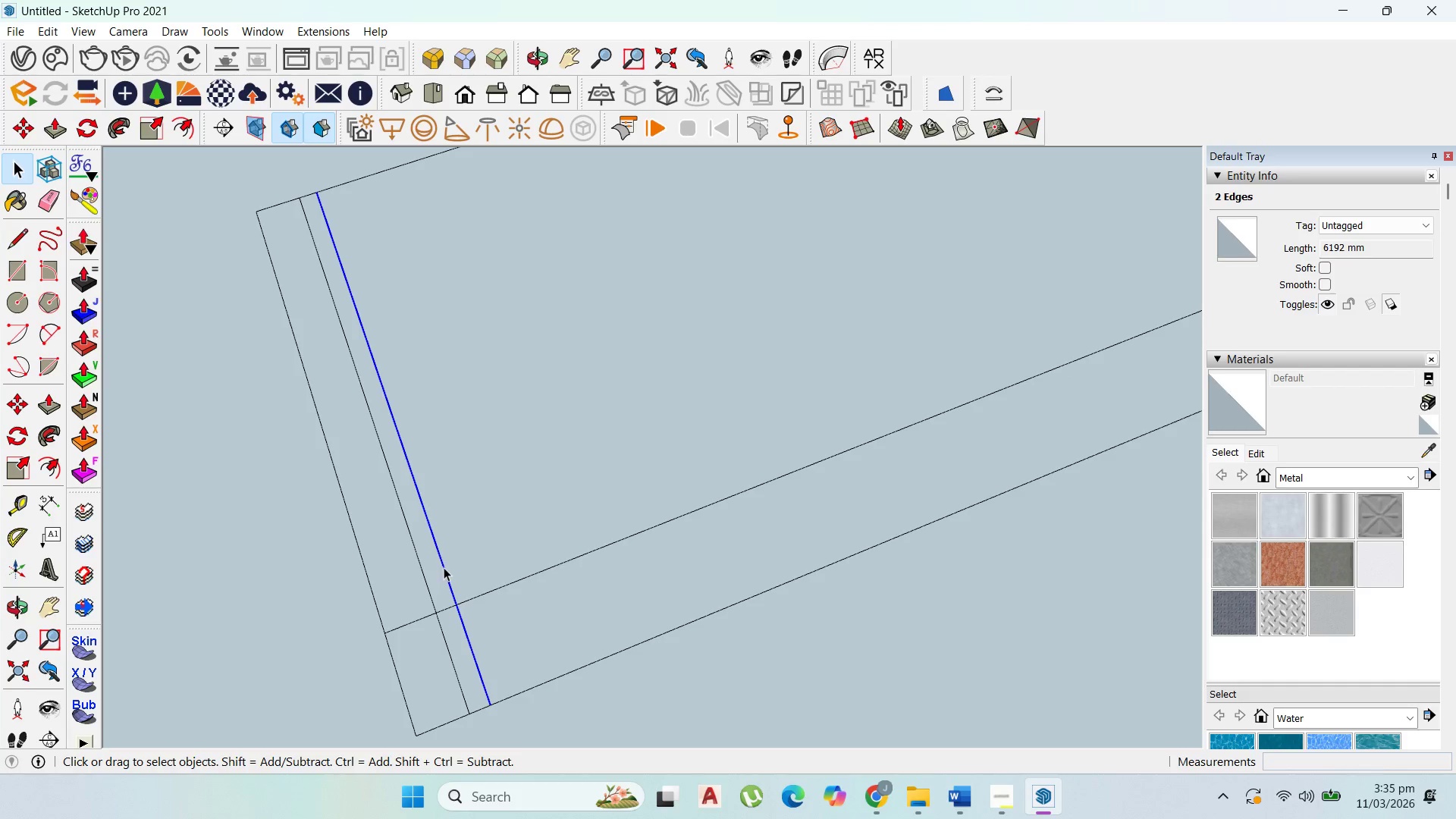 
key(M)
 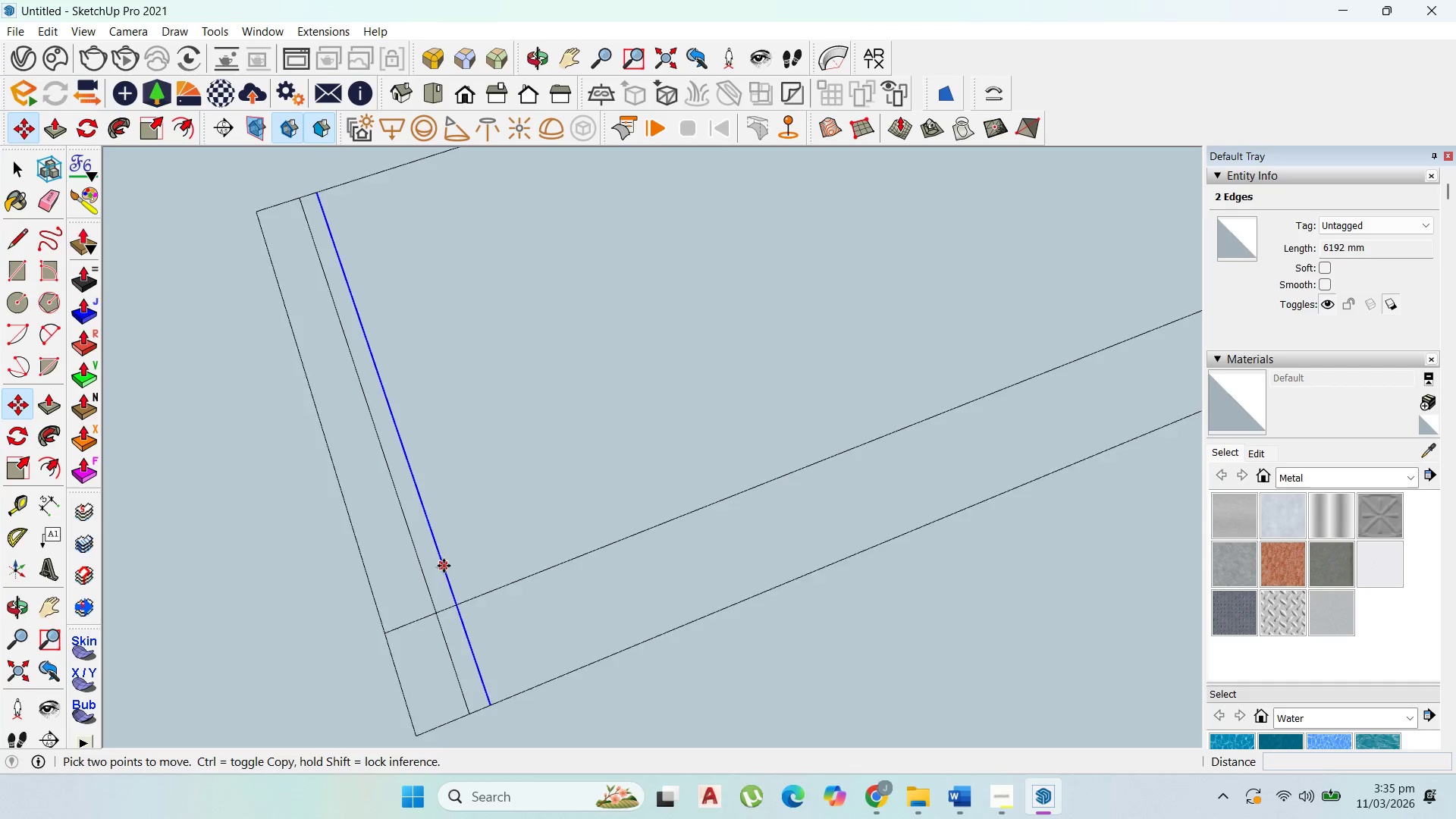 
left_click([444, 559])
 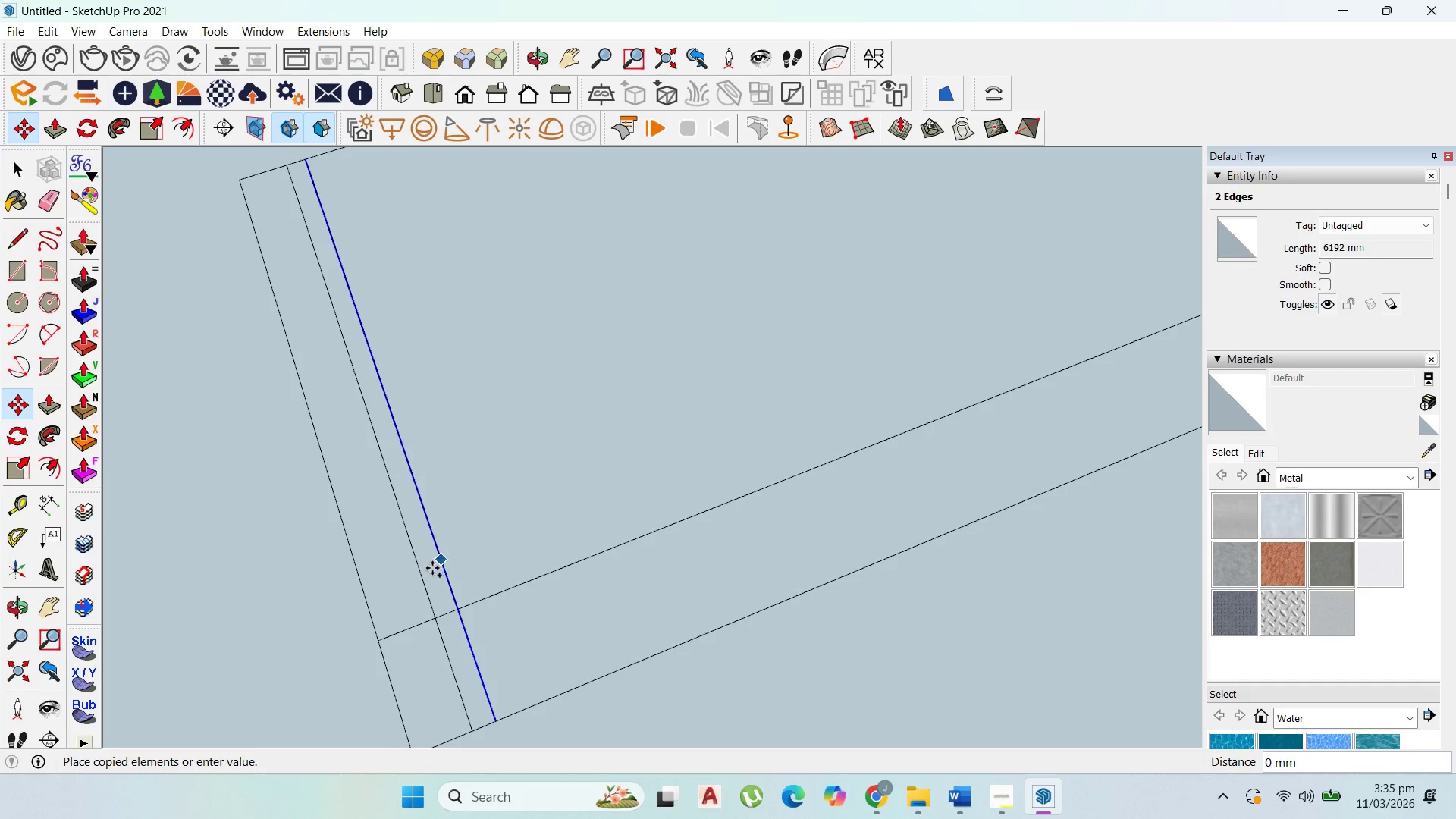 
key(Control+ControlLeft)
 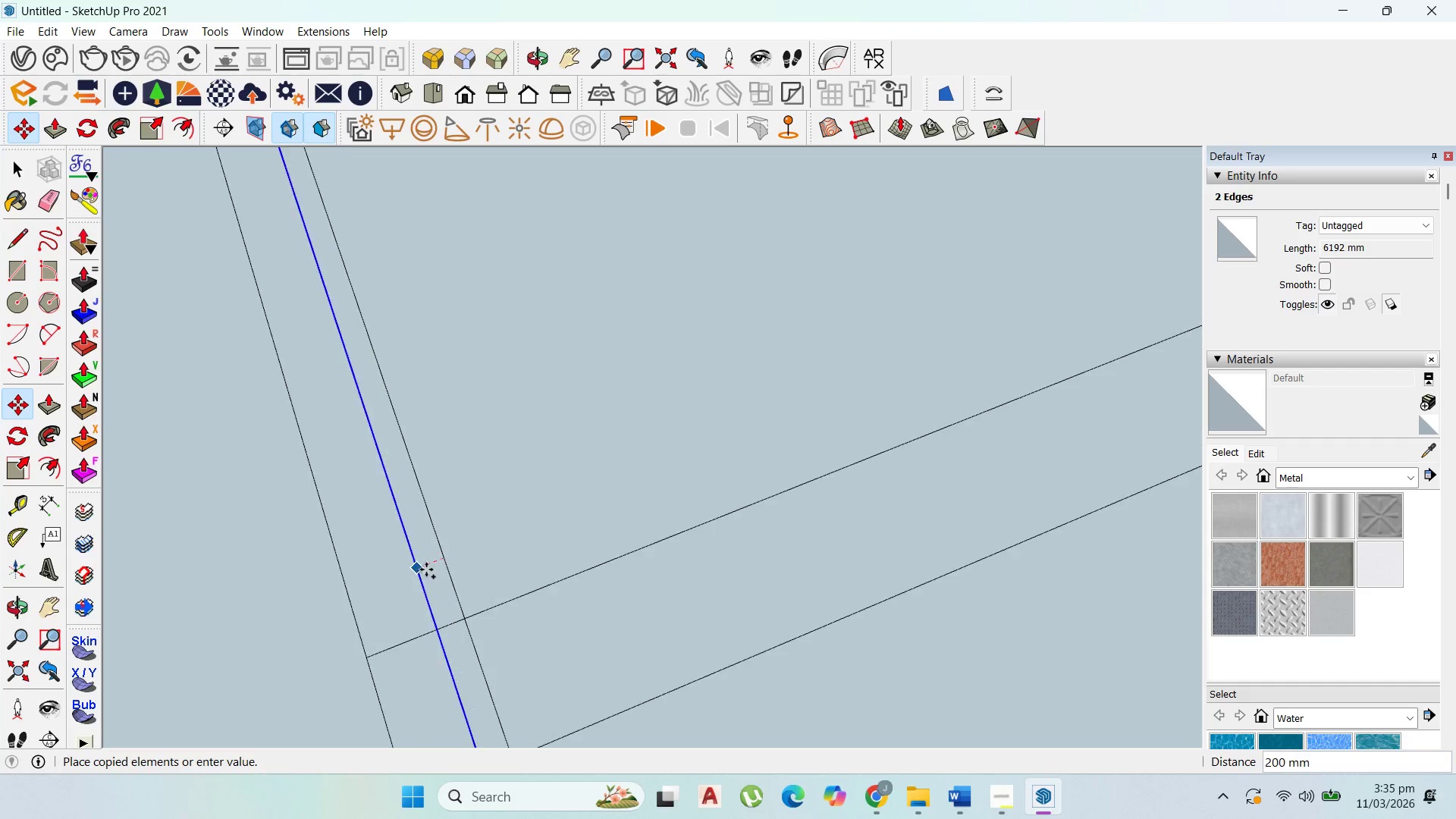 
scroll: coordinate [434, 565], scroll_direction: up, amount: 6.0
 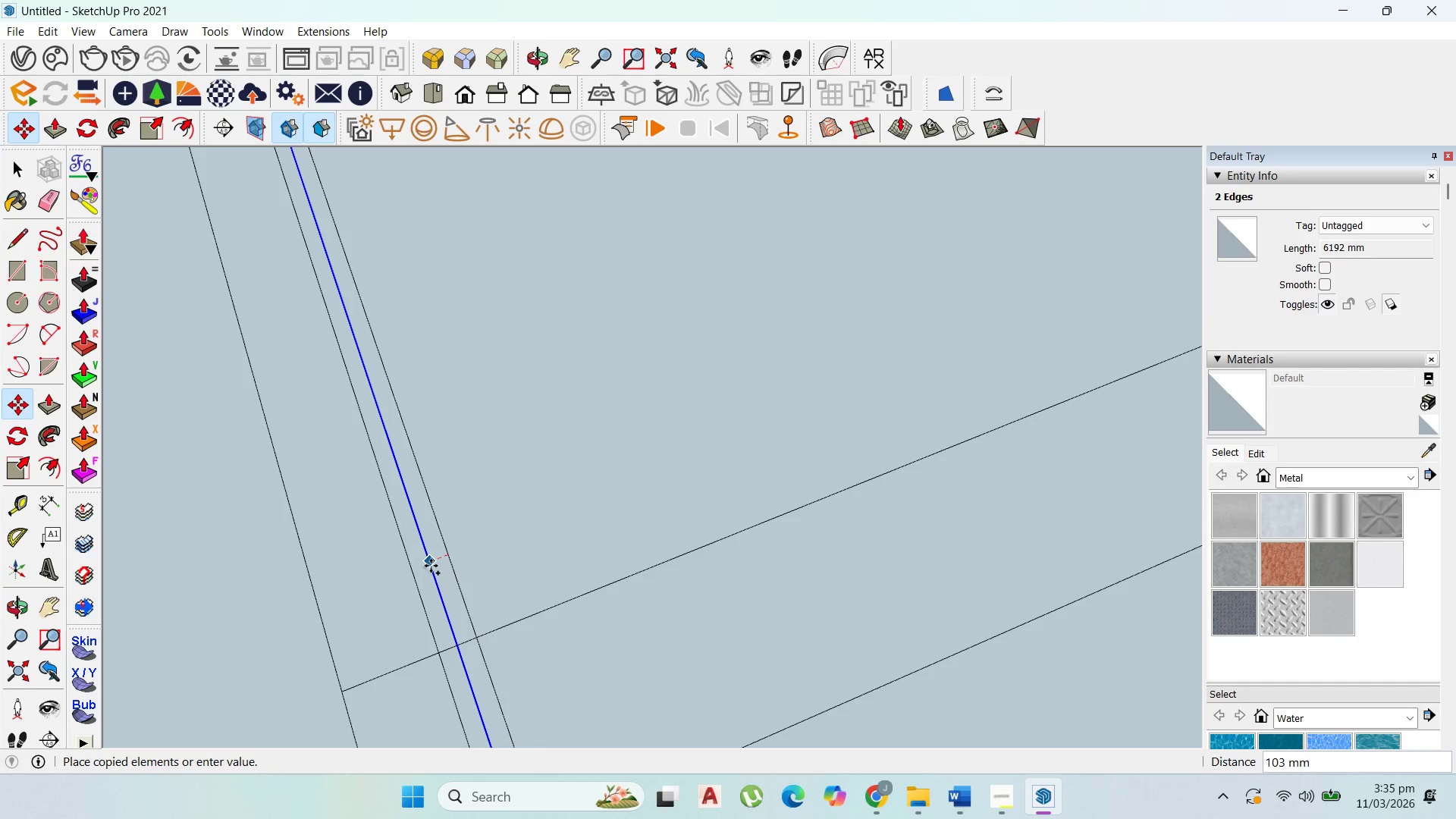 
type(100)
 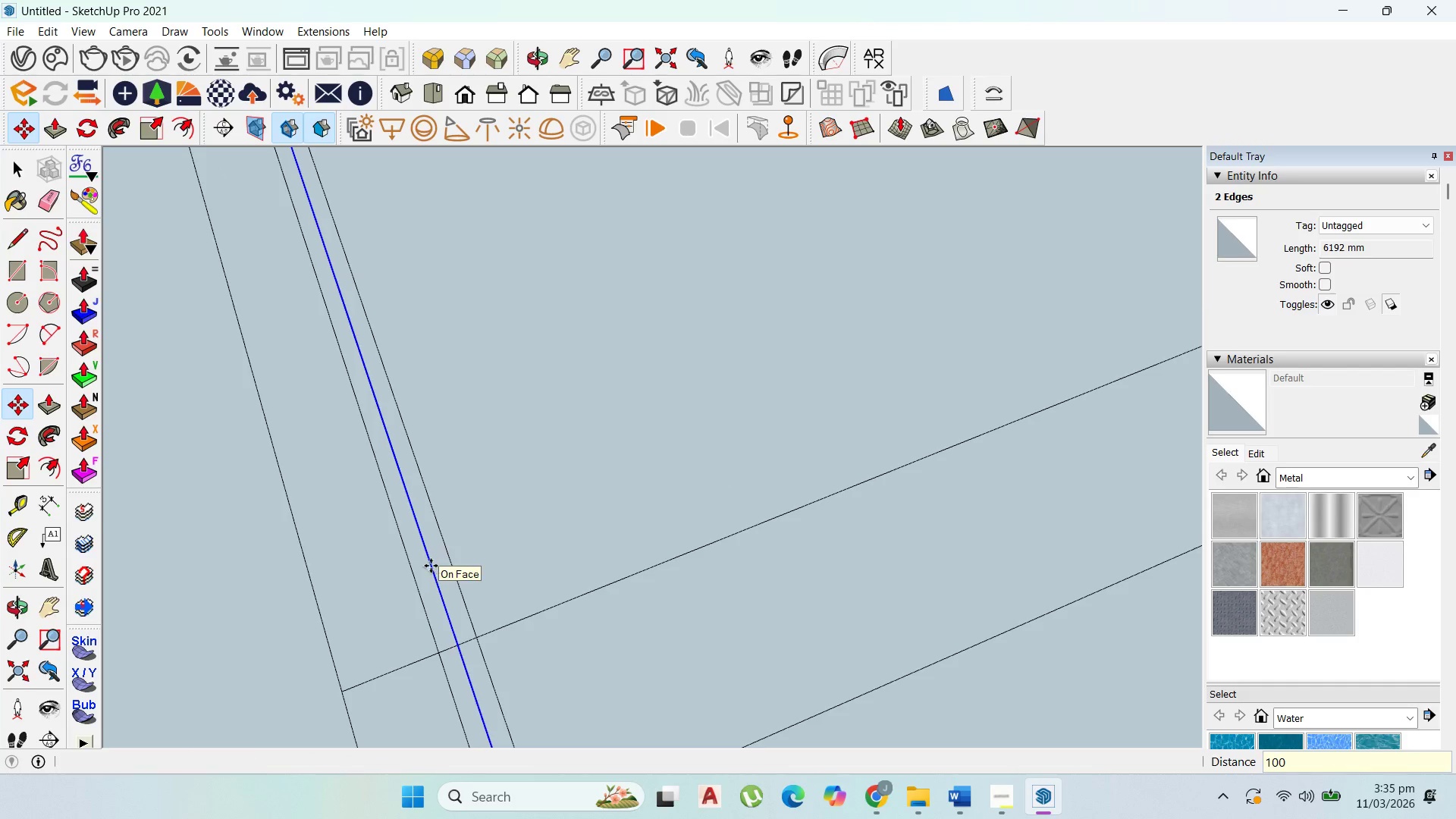 
key(Enter)
 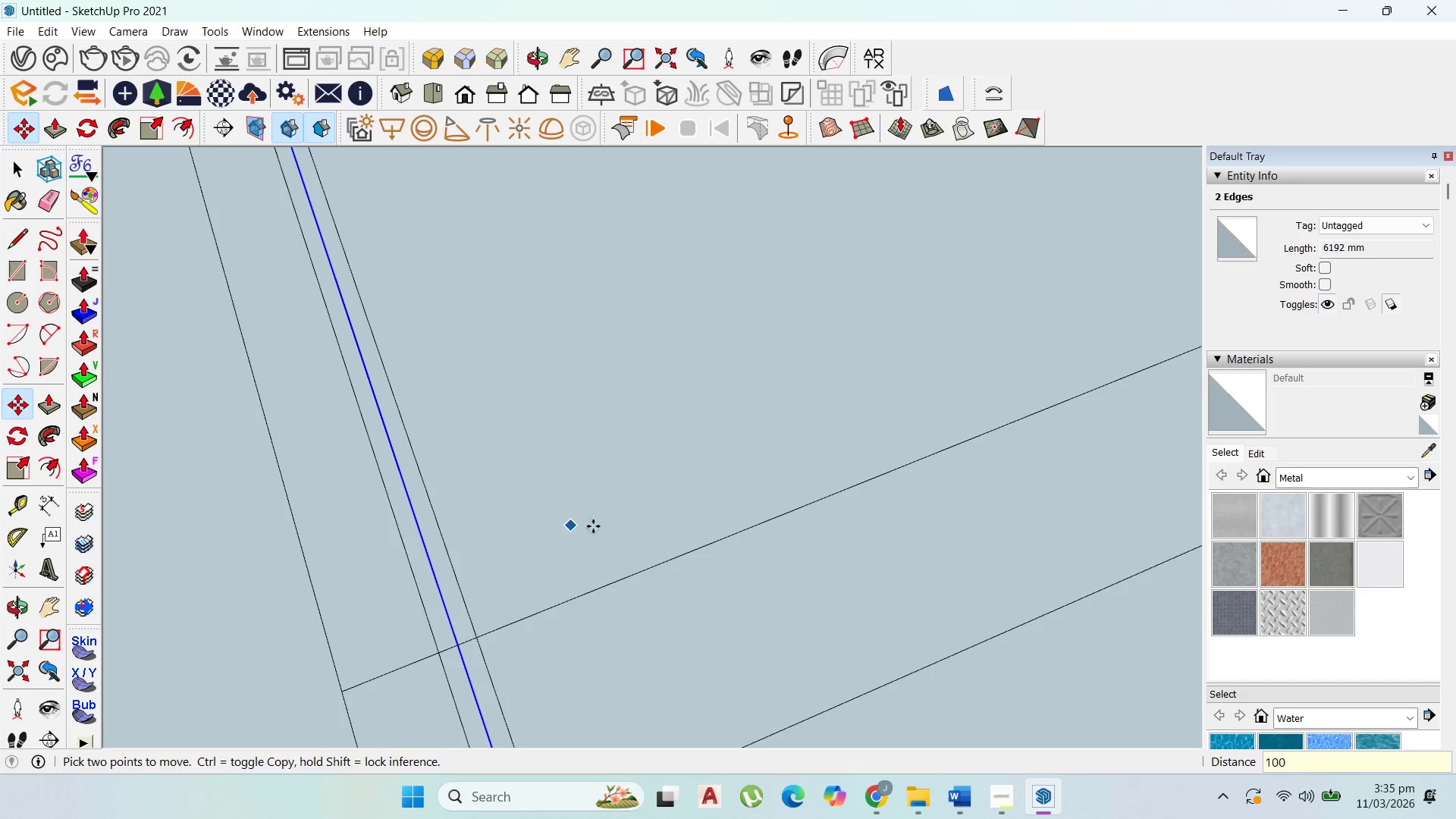 
scroll: coordinate [480, 510], scroll_direction: down, amount: 9.0
 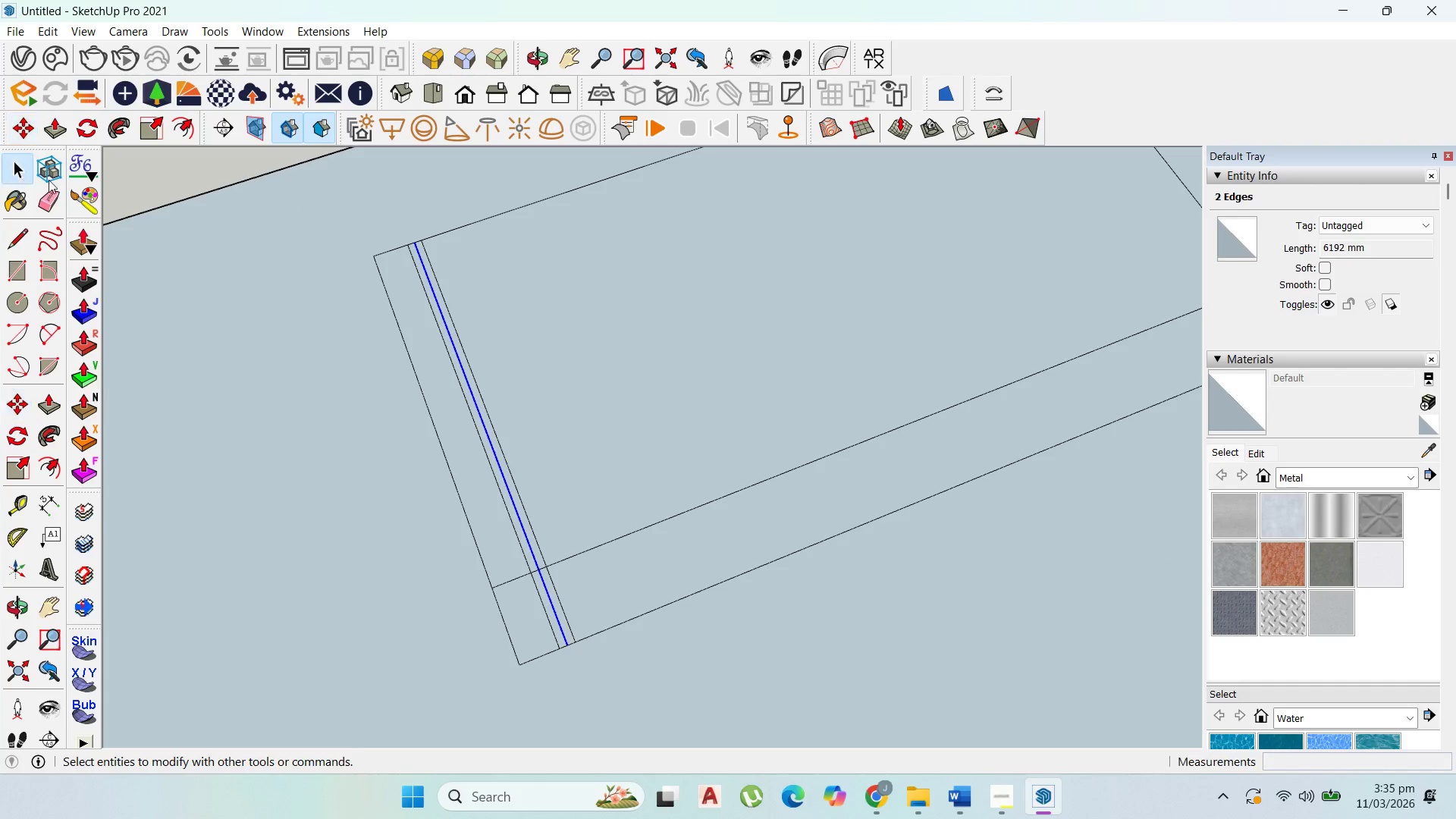 
left_click([517, 436])
 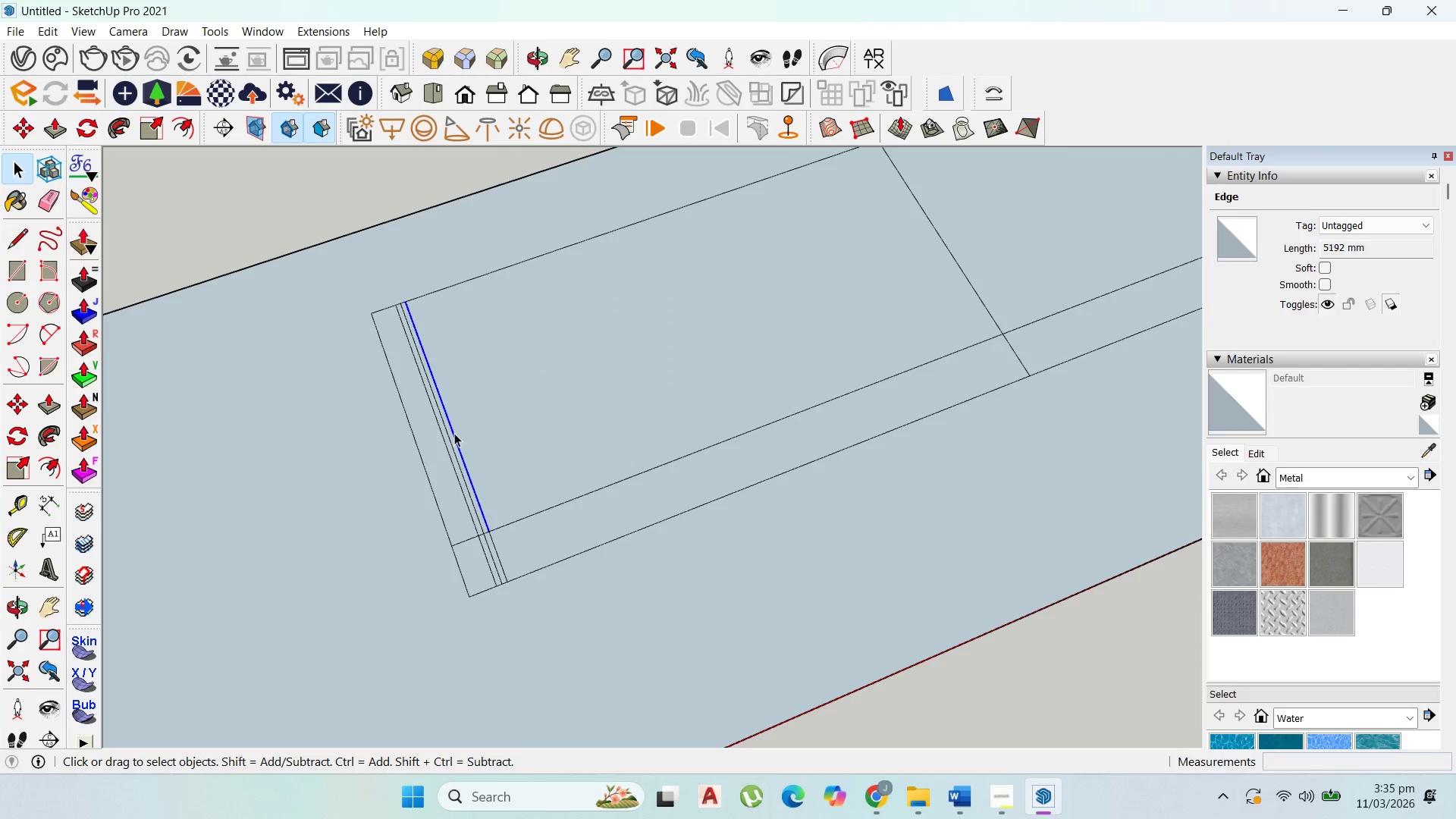 
scroll: coordinate [367, 458], scroll_direction: down, amount: 4.0
 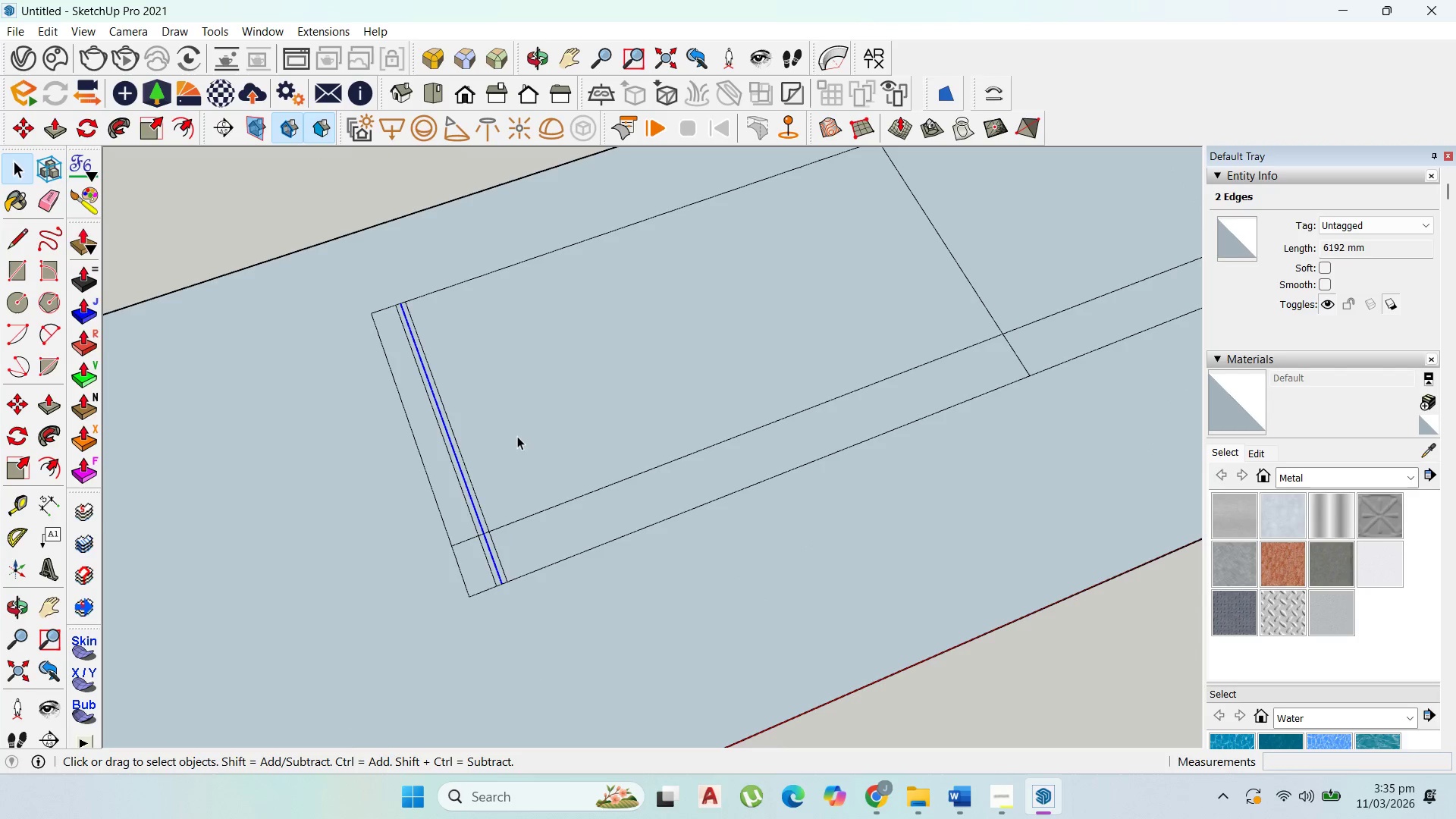 
key(Delete)
 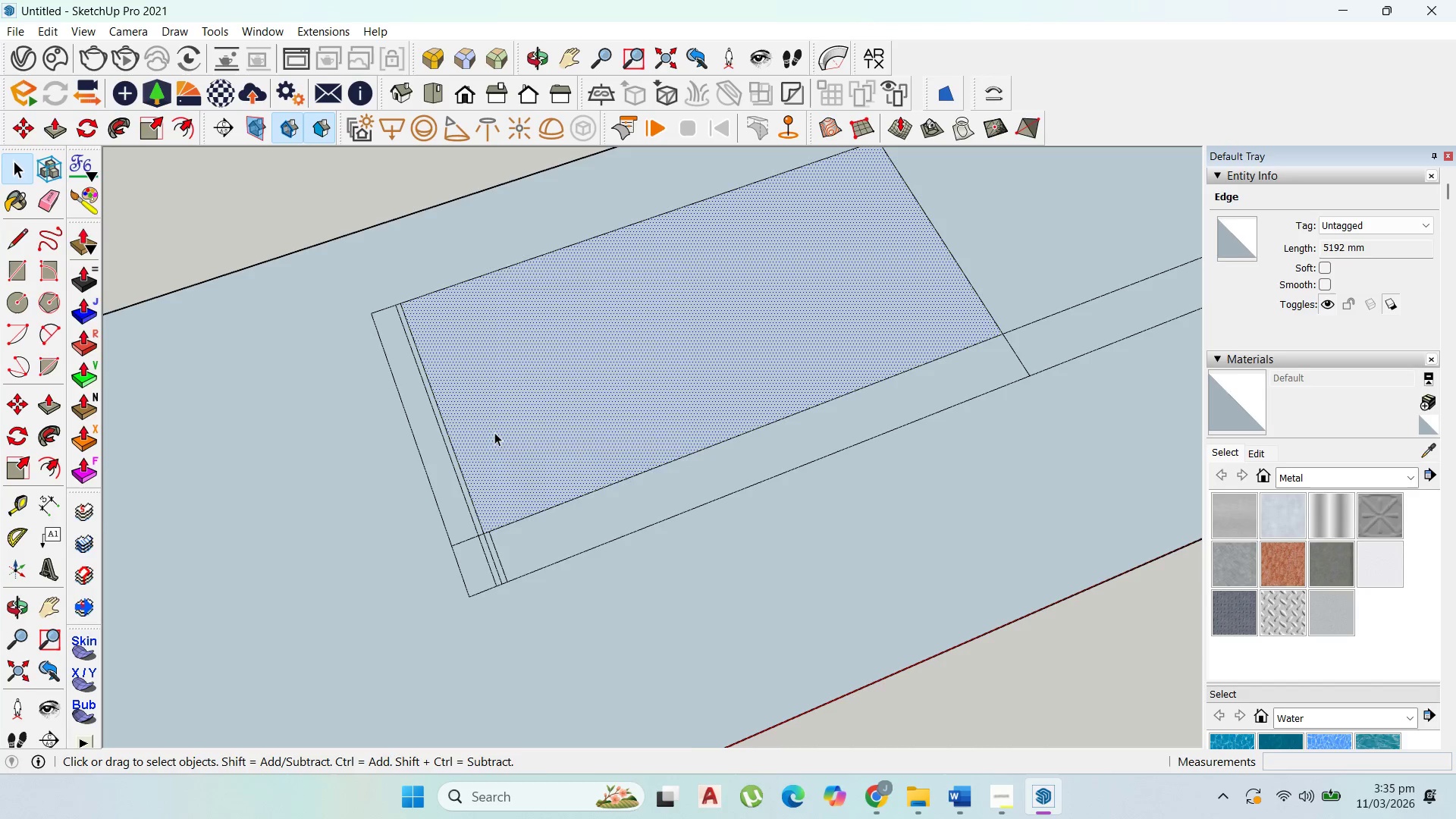 
right_click([494, 432])